 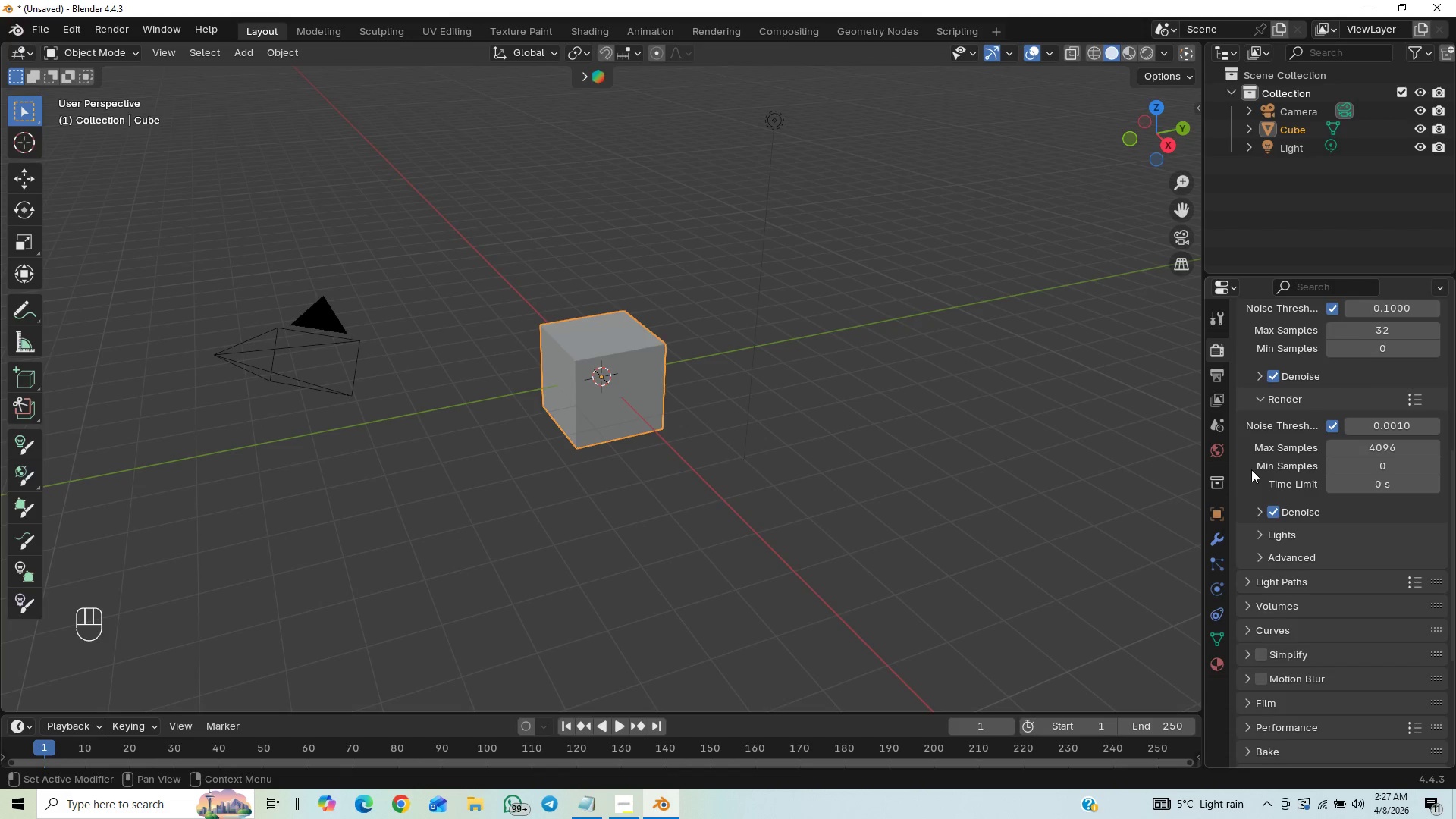 
left_click_drag(start_coordinate=[1452, 480], to_coordinate=[1450, 520])
 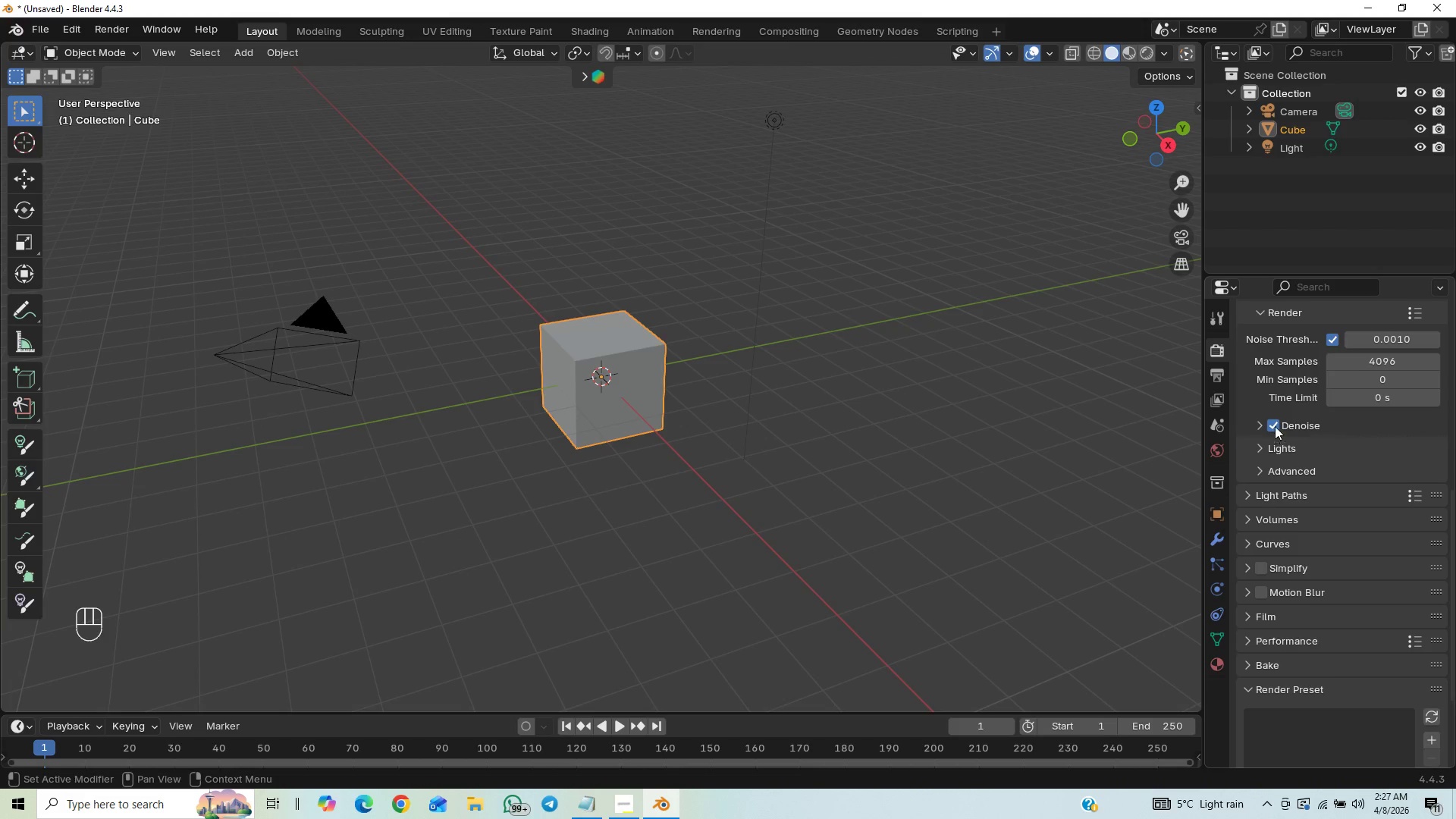 
left_click([1256, 440])
 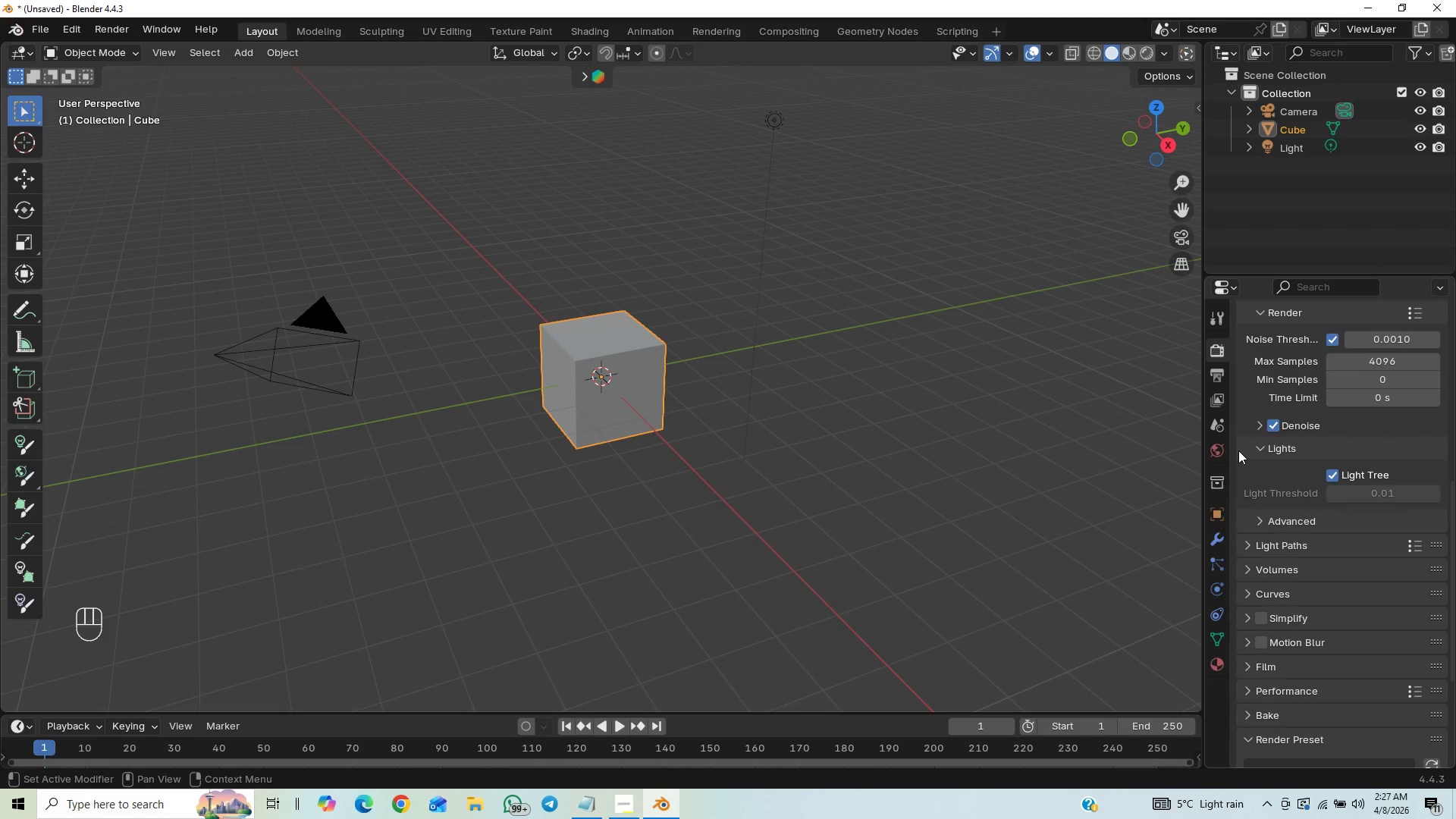 
left_click([1255, 446])
 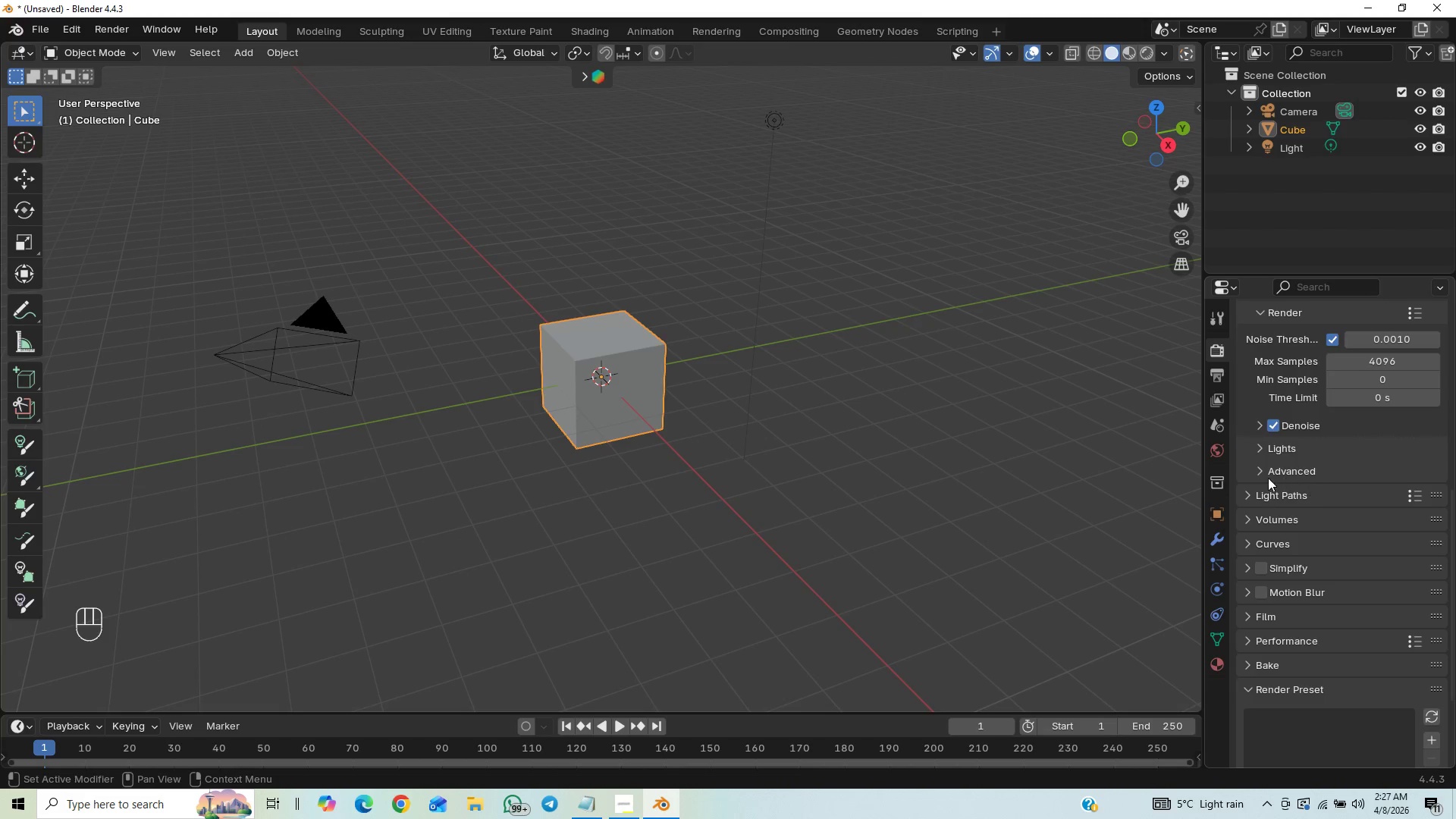 
left_click([1263, 472])
 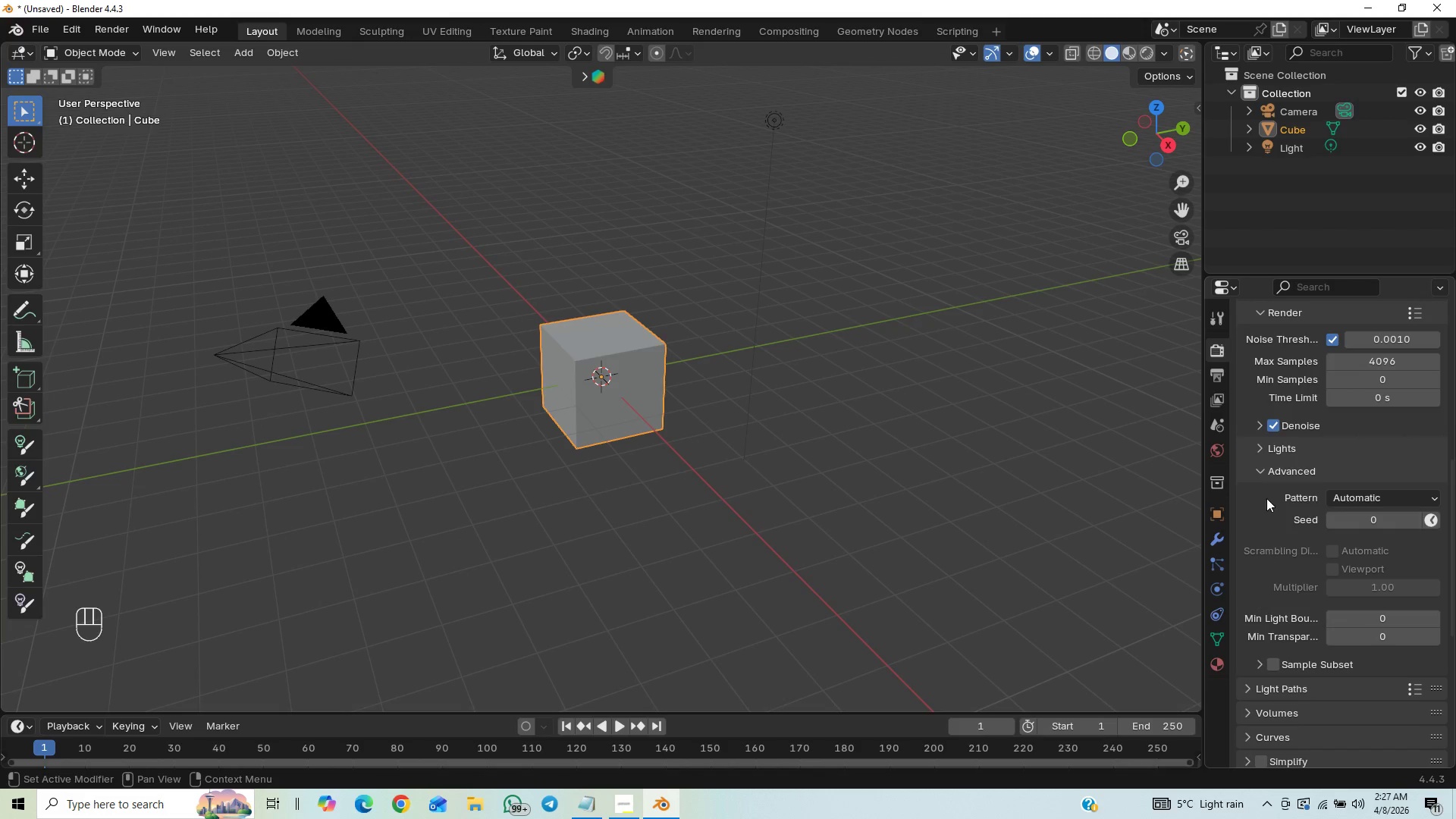 
left_click([1257, 466])
 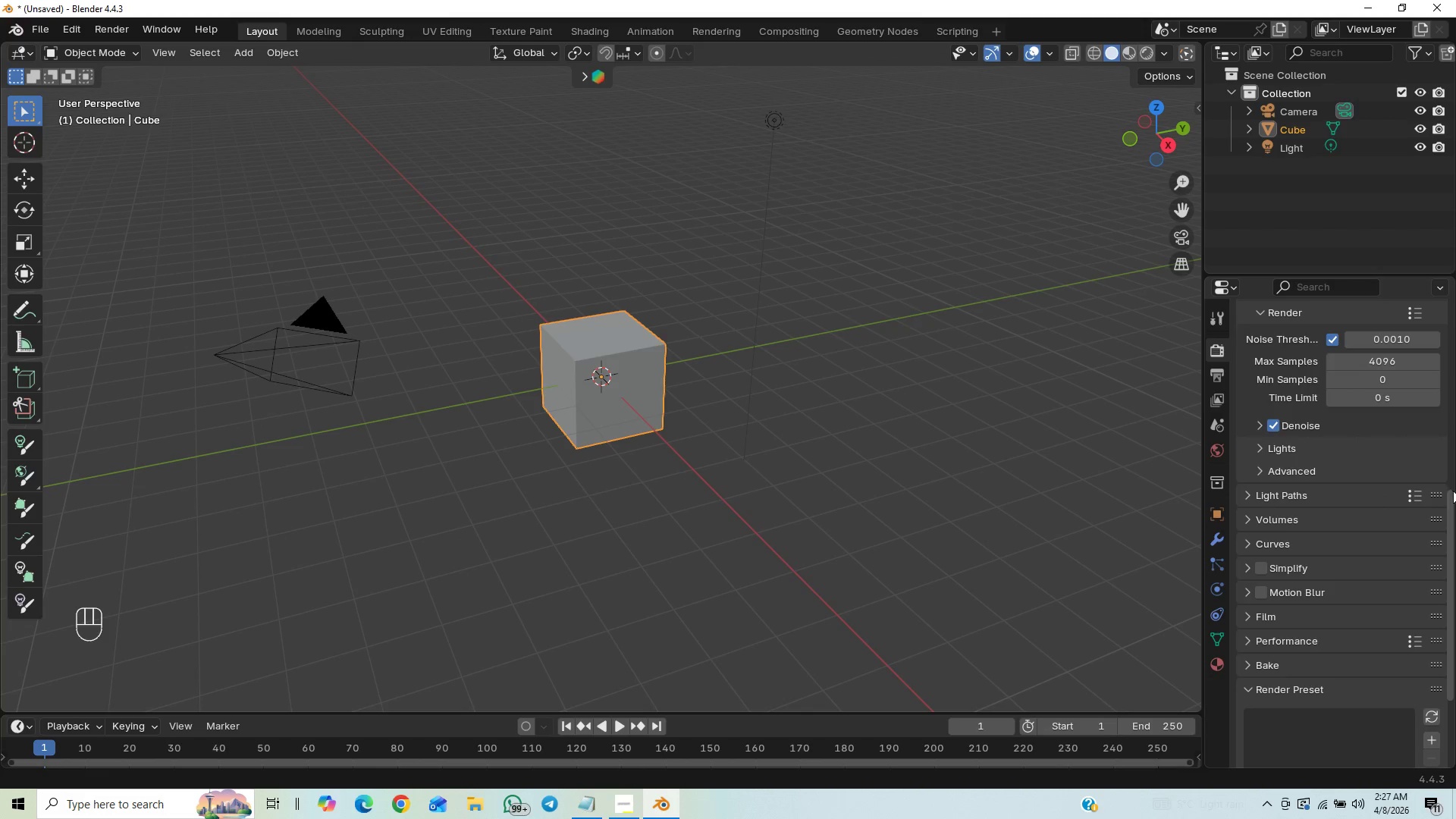 
left_click_drag(start_coordinate=[1455, 506], to_coordinate=[1450, 540])
 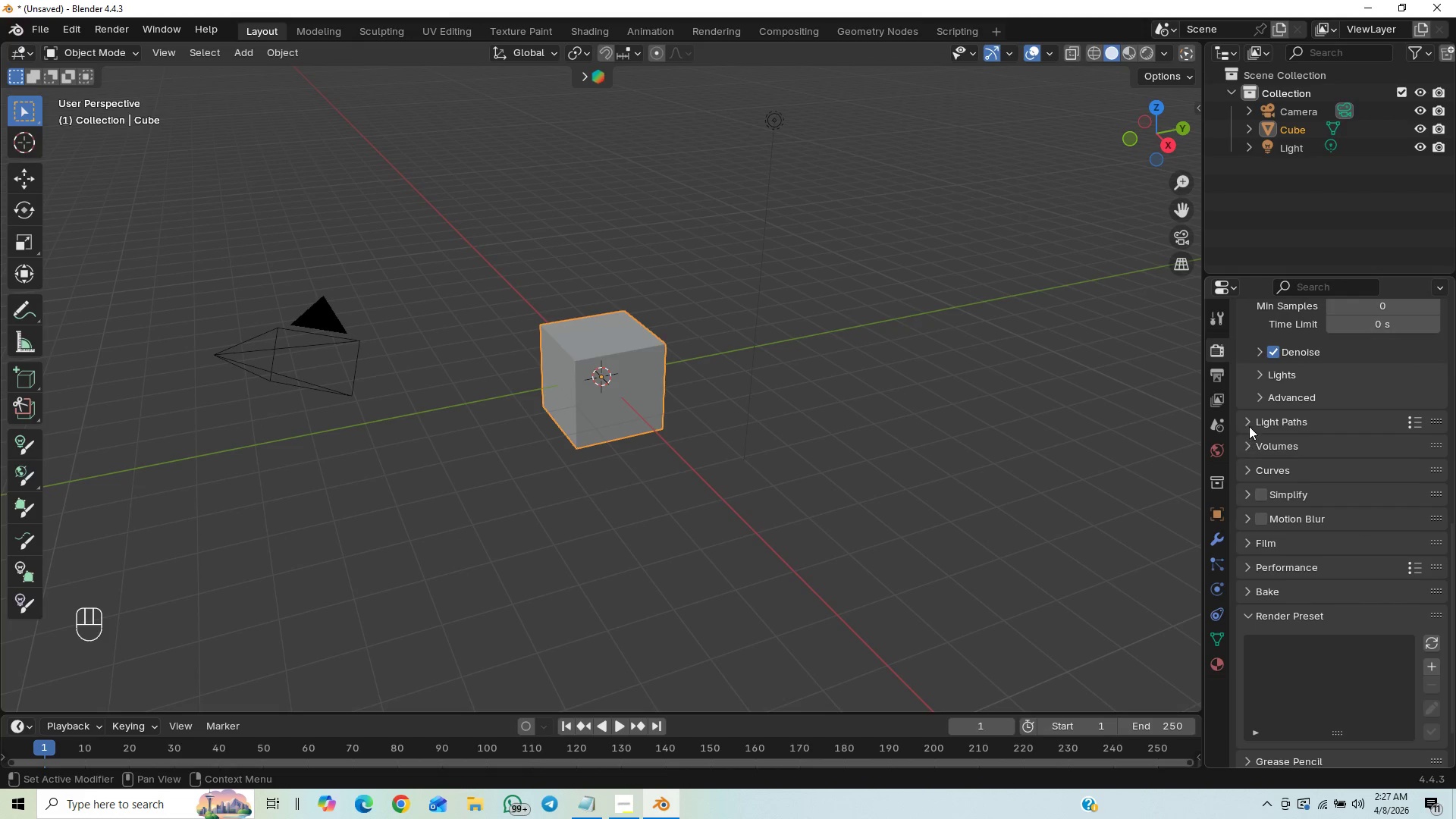 
left_click([1249, 425])
 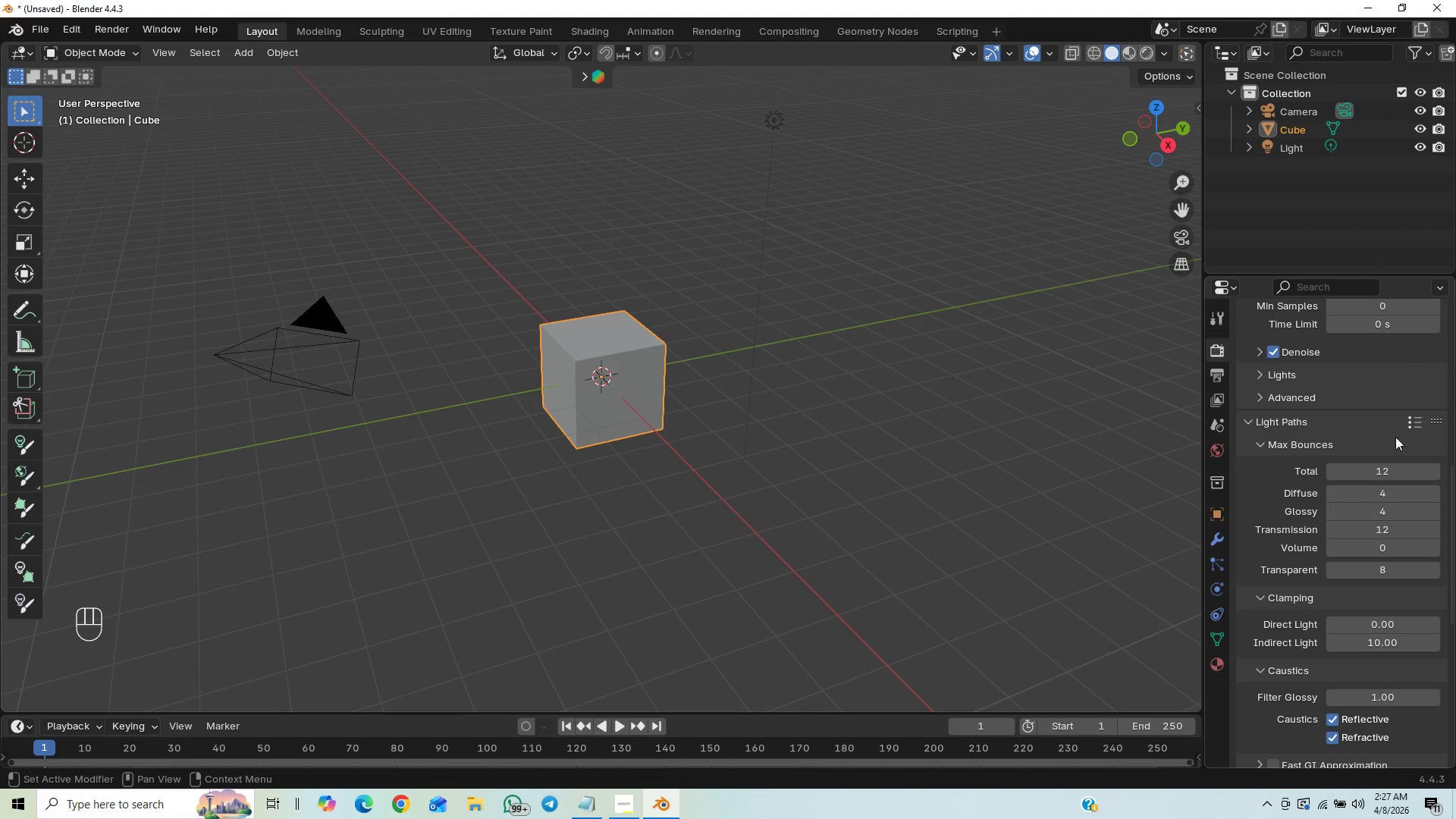 
left_click_drag(start_coordinate=[1454, 475], to_coordinate=[1455, 480])
 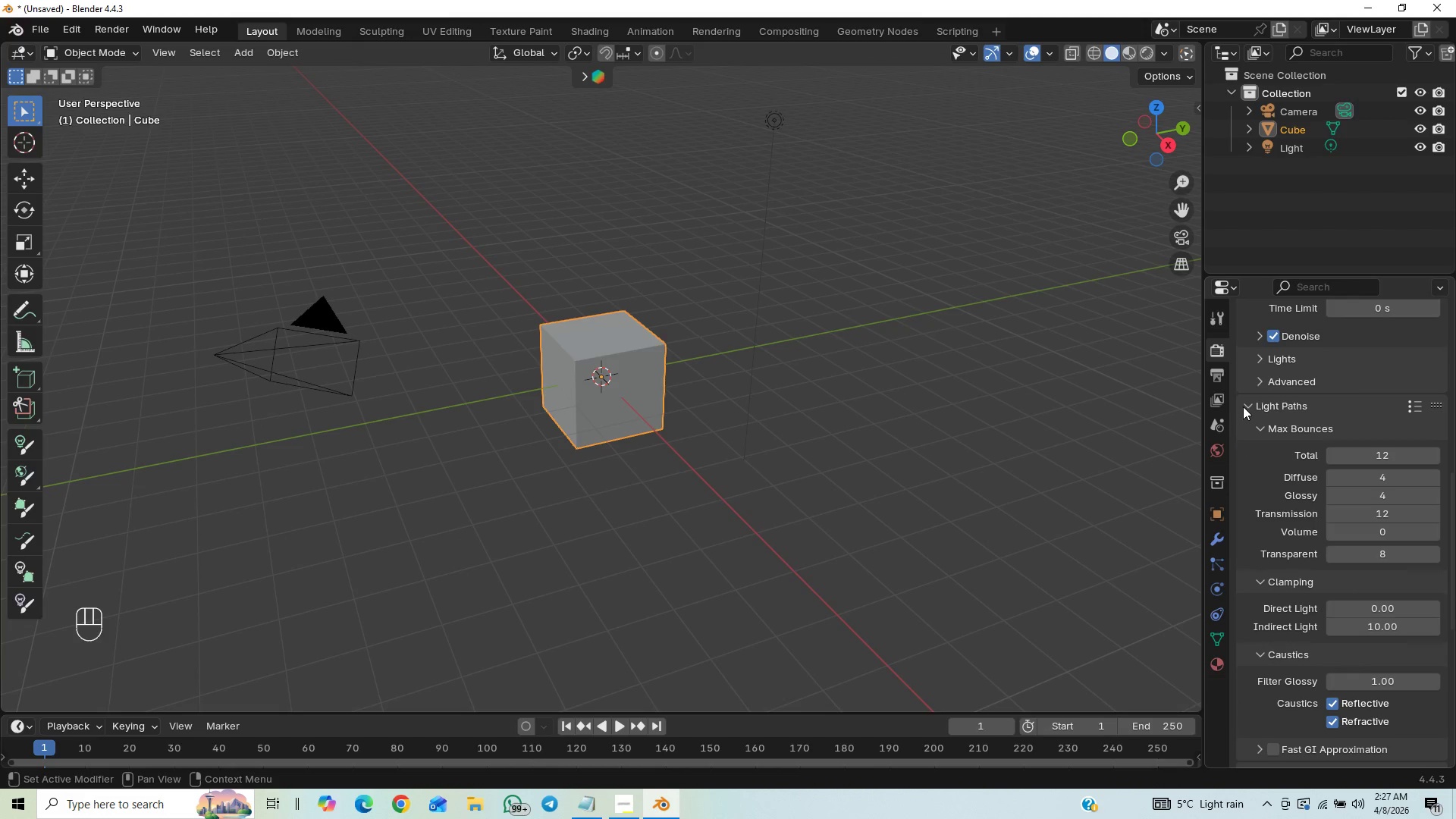 
left_click([1247, 400])
 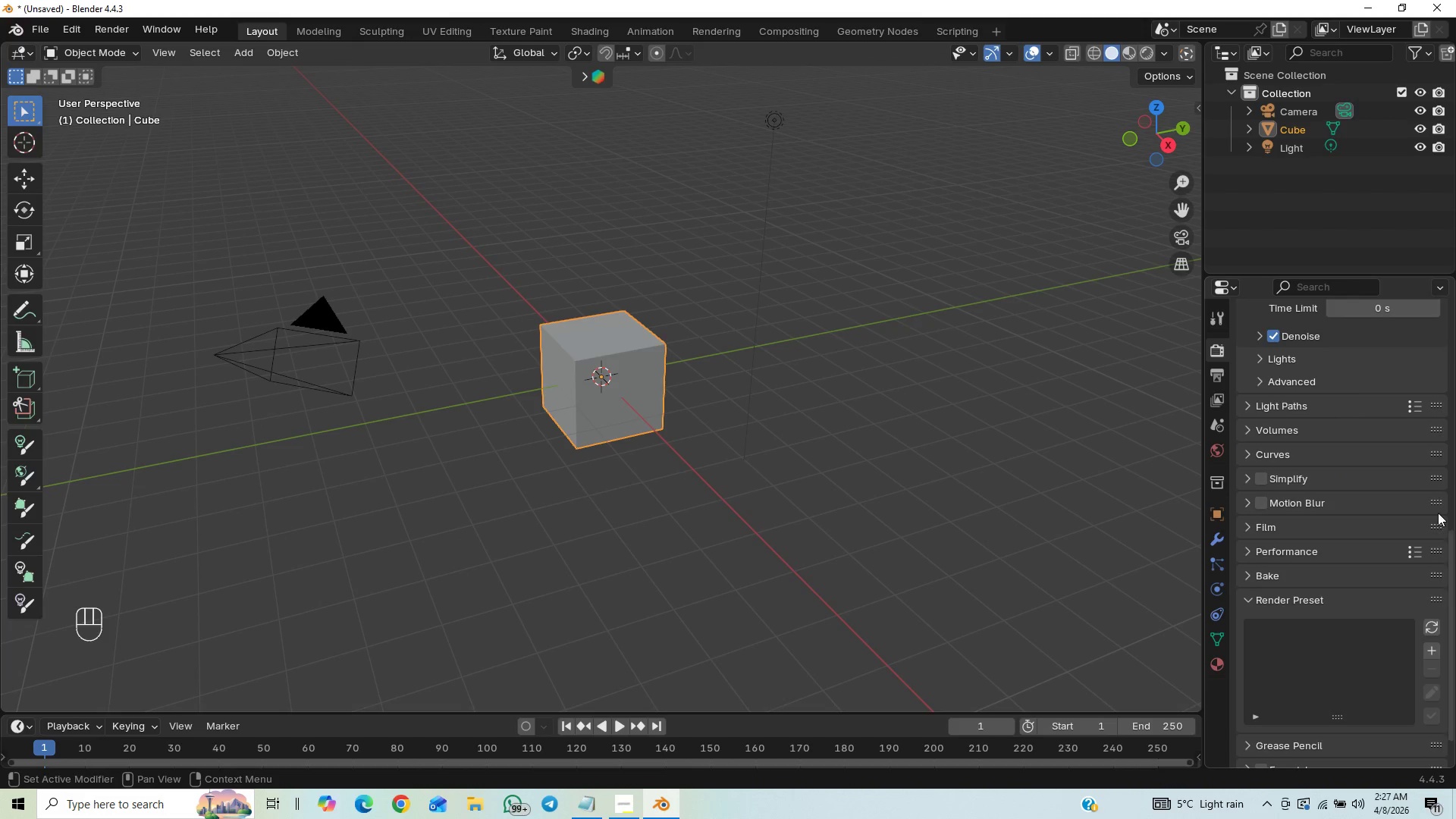 
left_click_drag(start_coordinate=[1452, 539], to_coordinate=[1454, 554])
 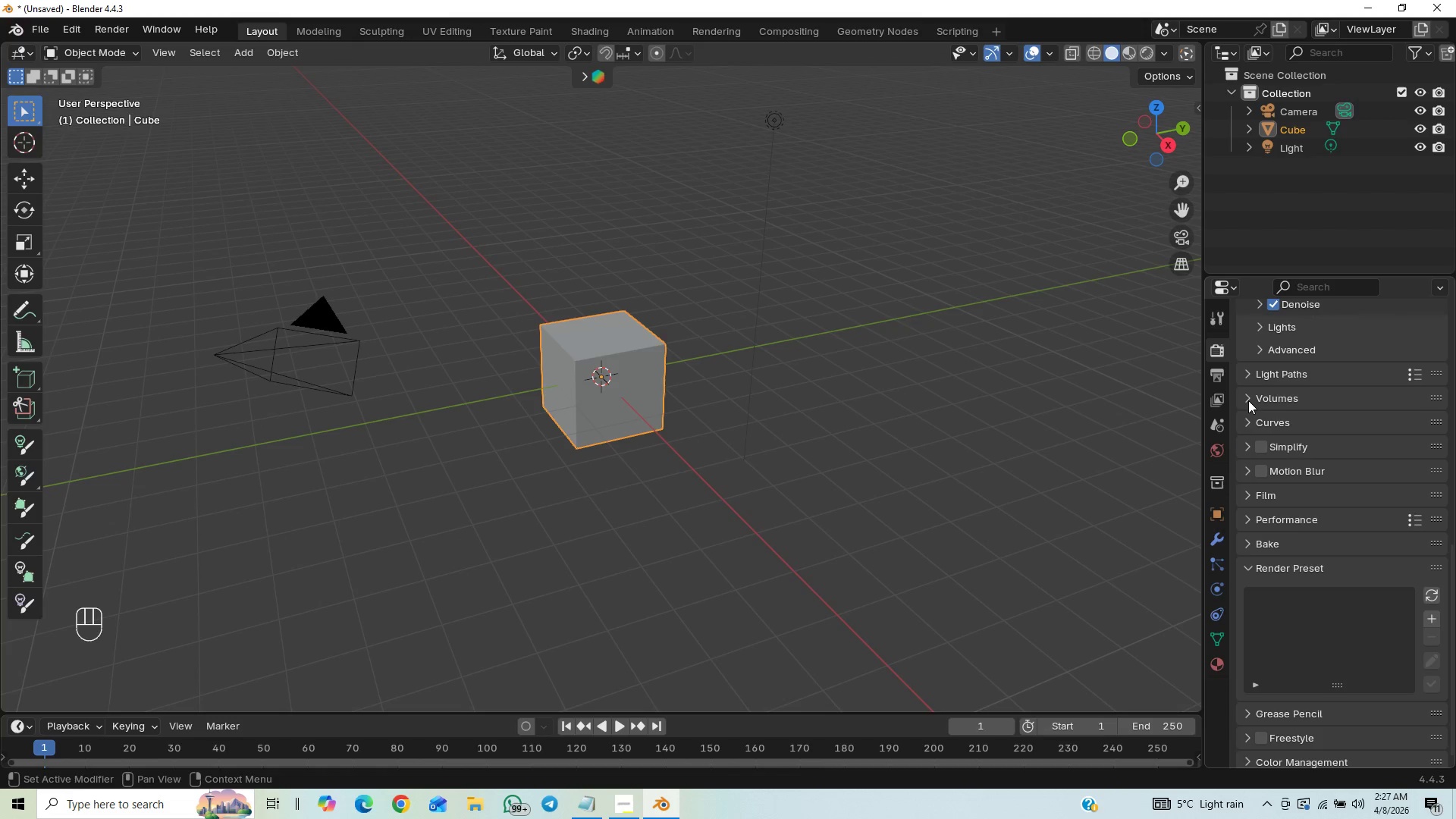 
left_click([1249, 400])
 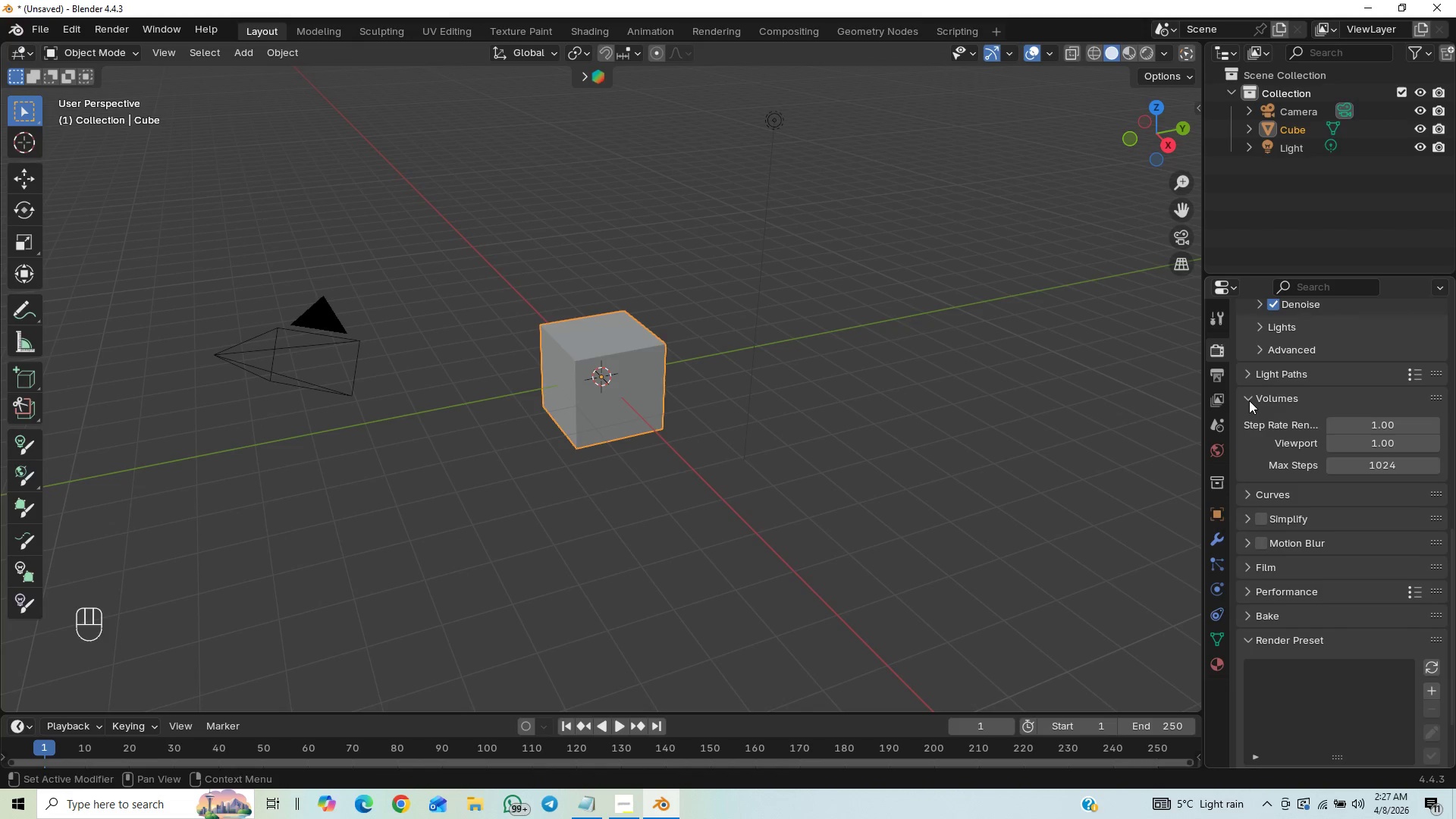 
left_click([1249, 400])
 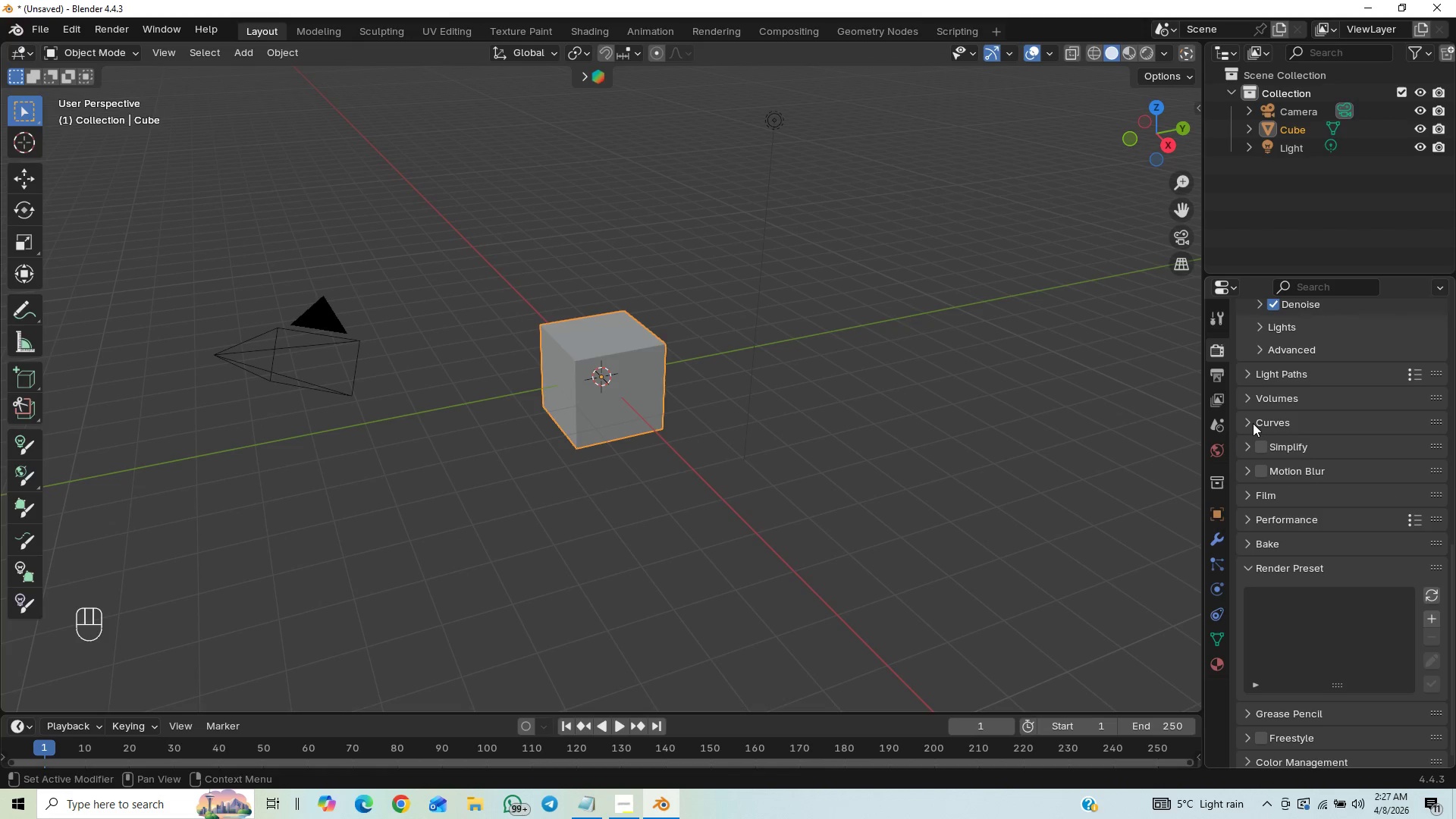 
left_click([1251, 423])
 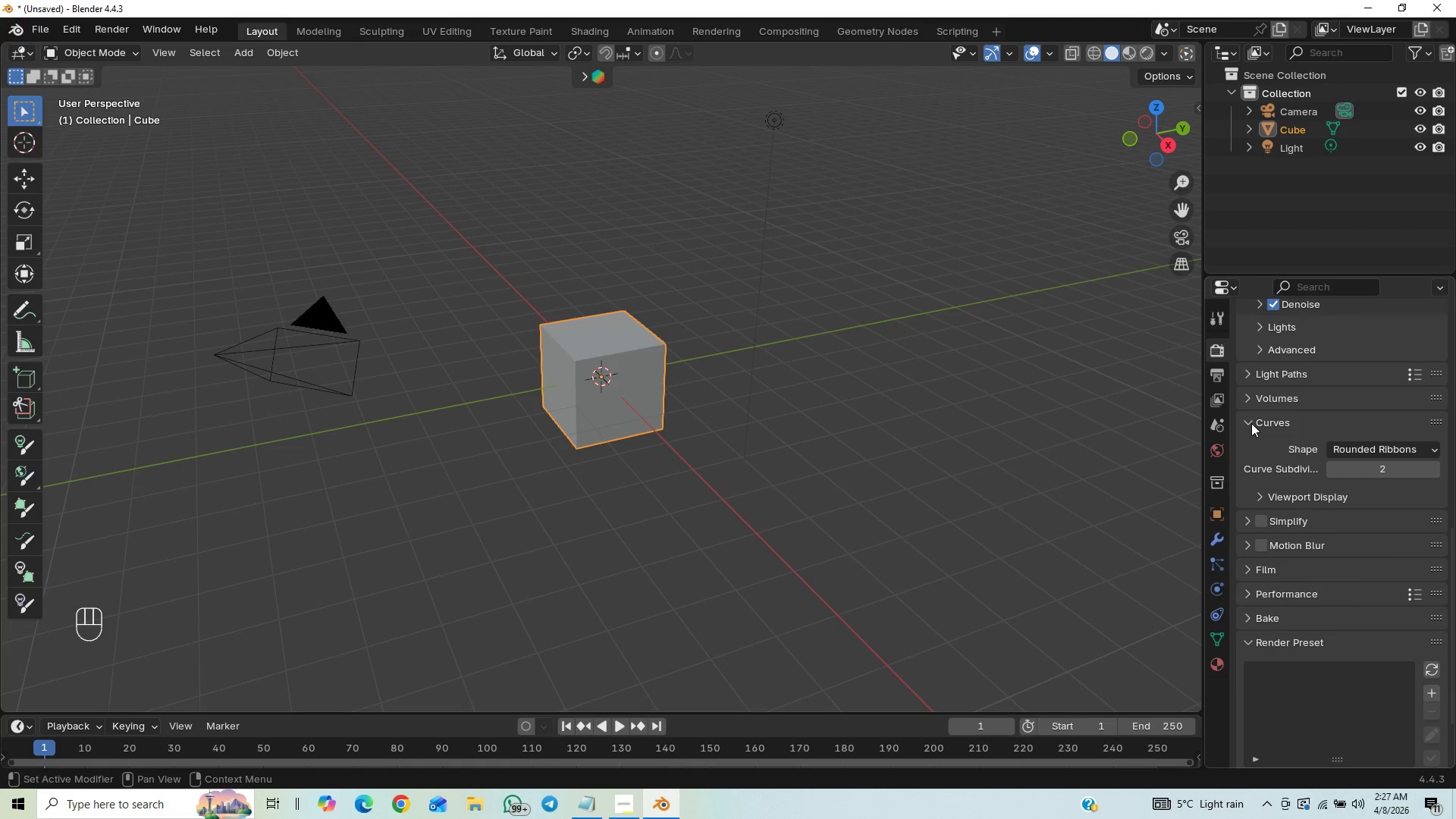 
left_click([1251, 423])
 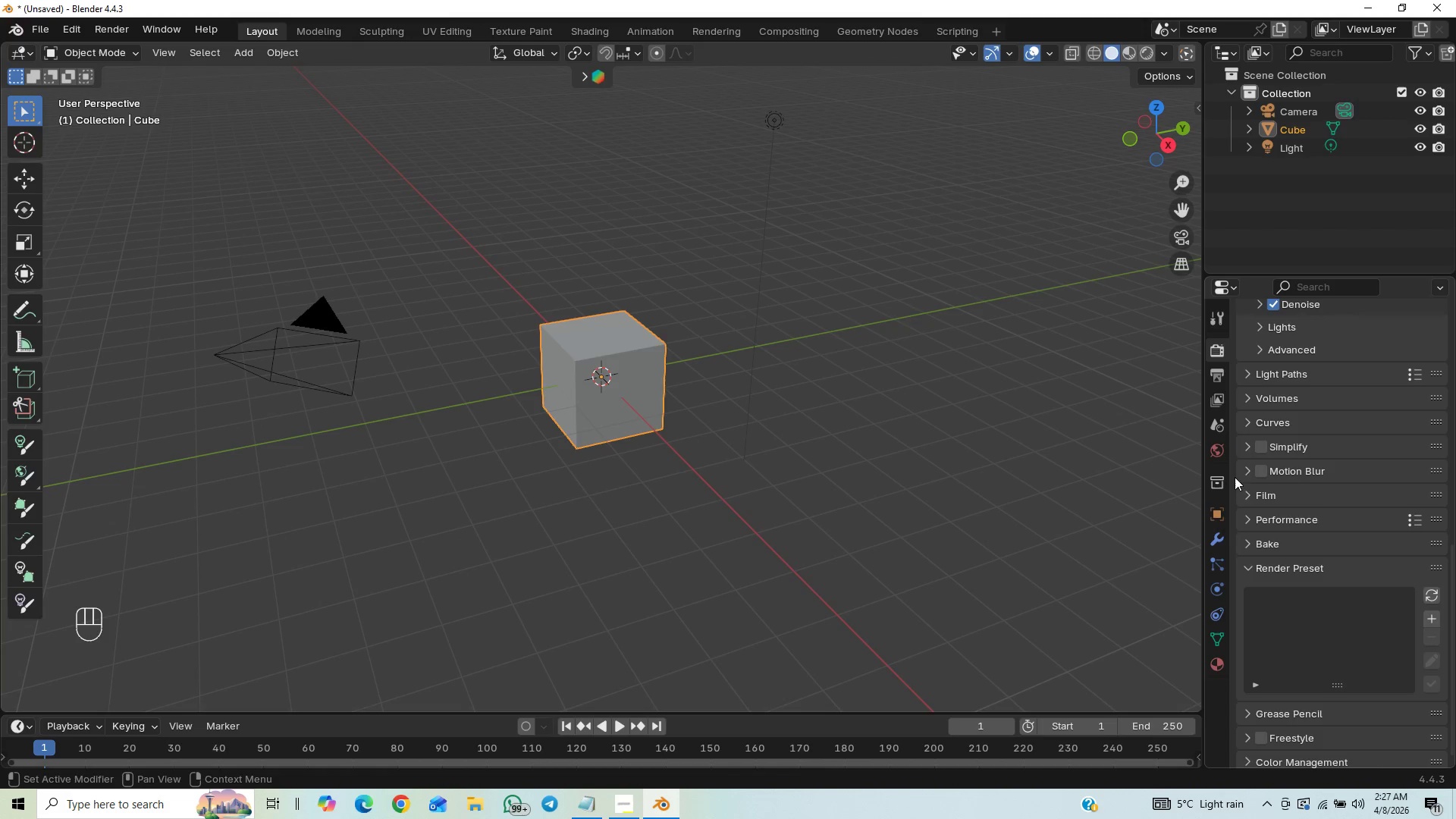 
left_click([1249, 495])
 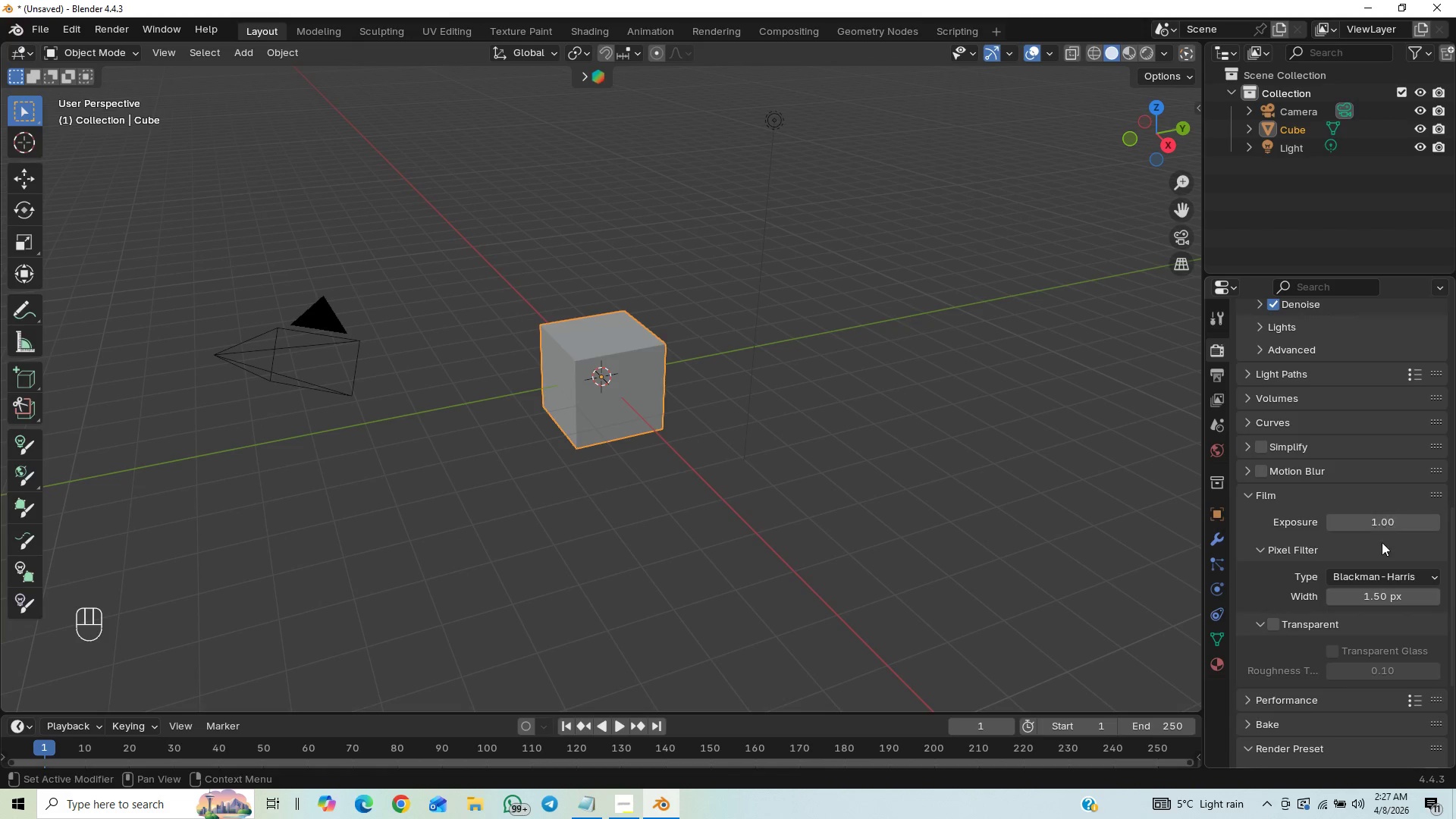 
left_click([1362, 576])
 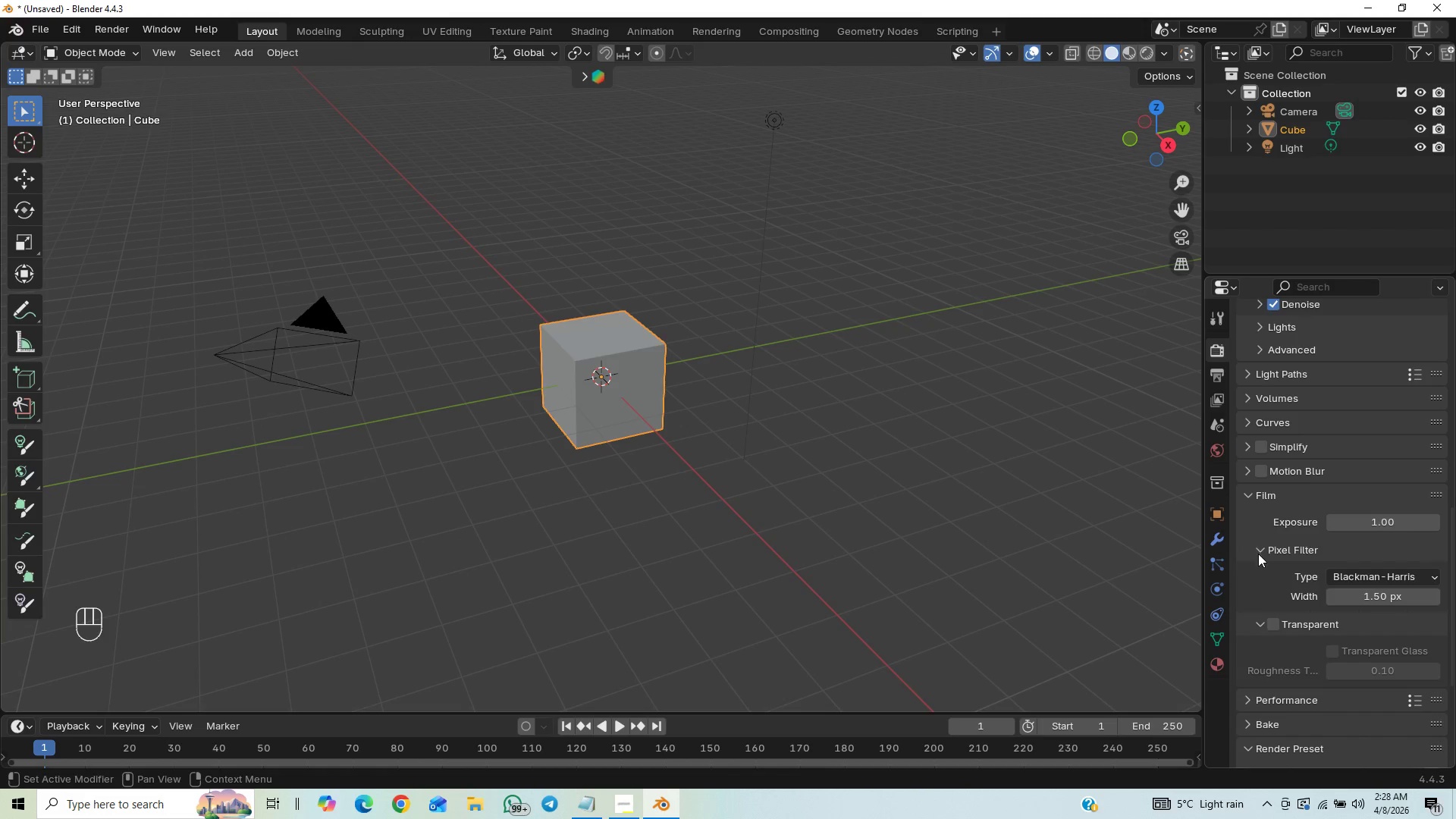 
left_click([1272, 620])
 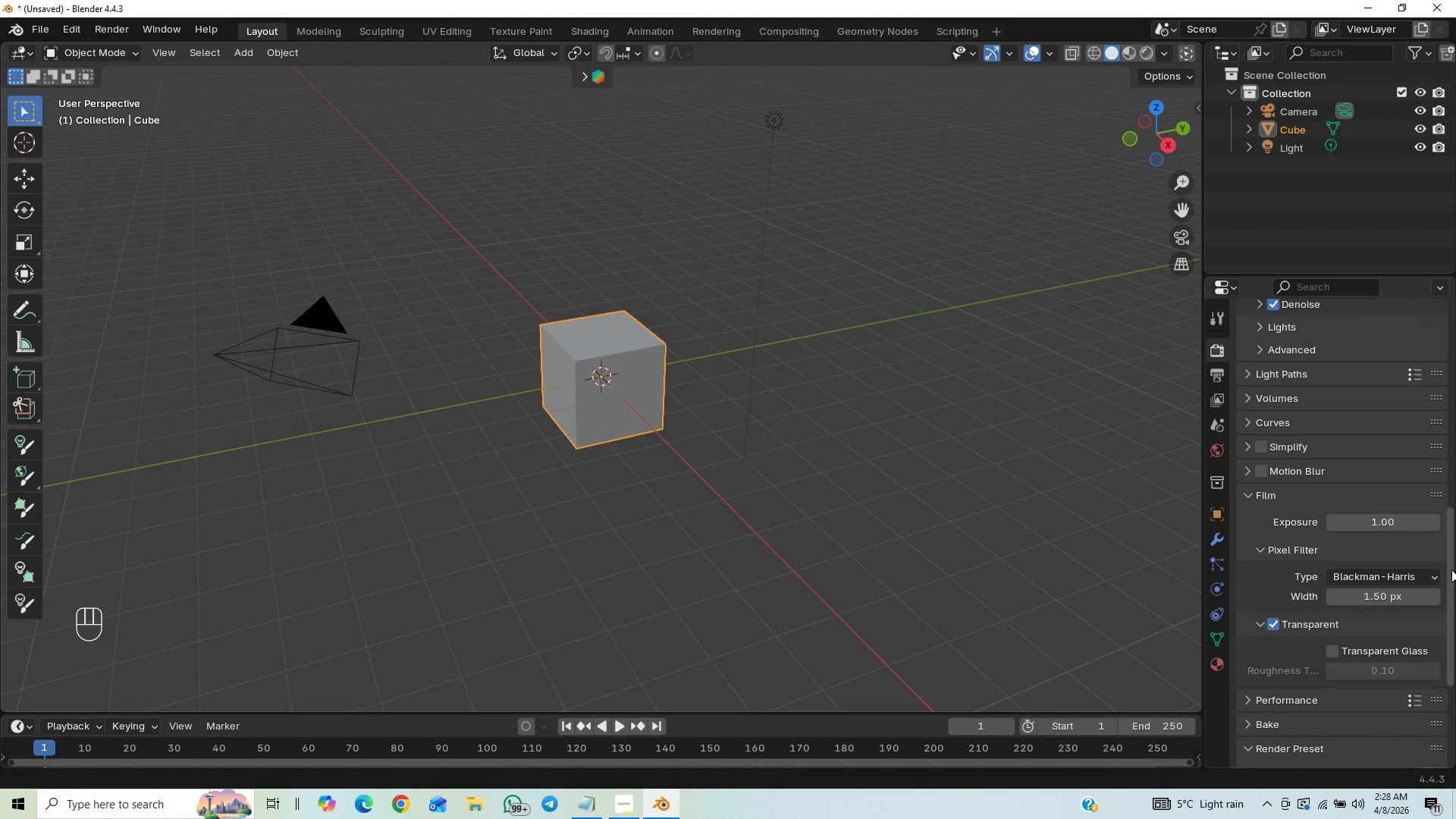 
left_click_drag(start_coordinate=[1448, 573], to_coordinate=[1455, 608])
 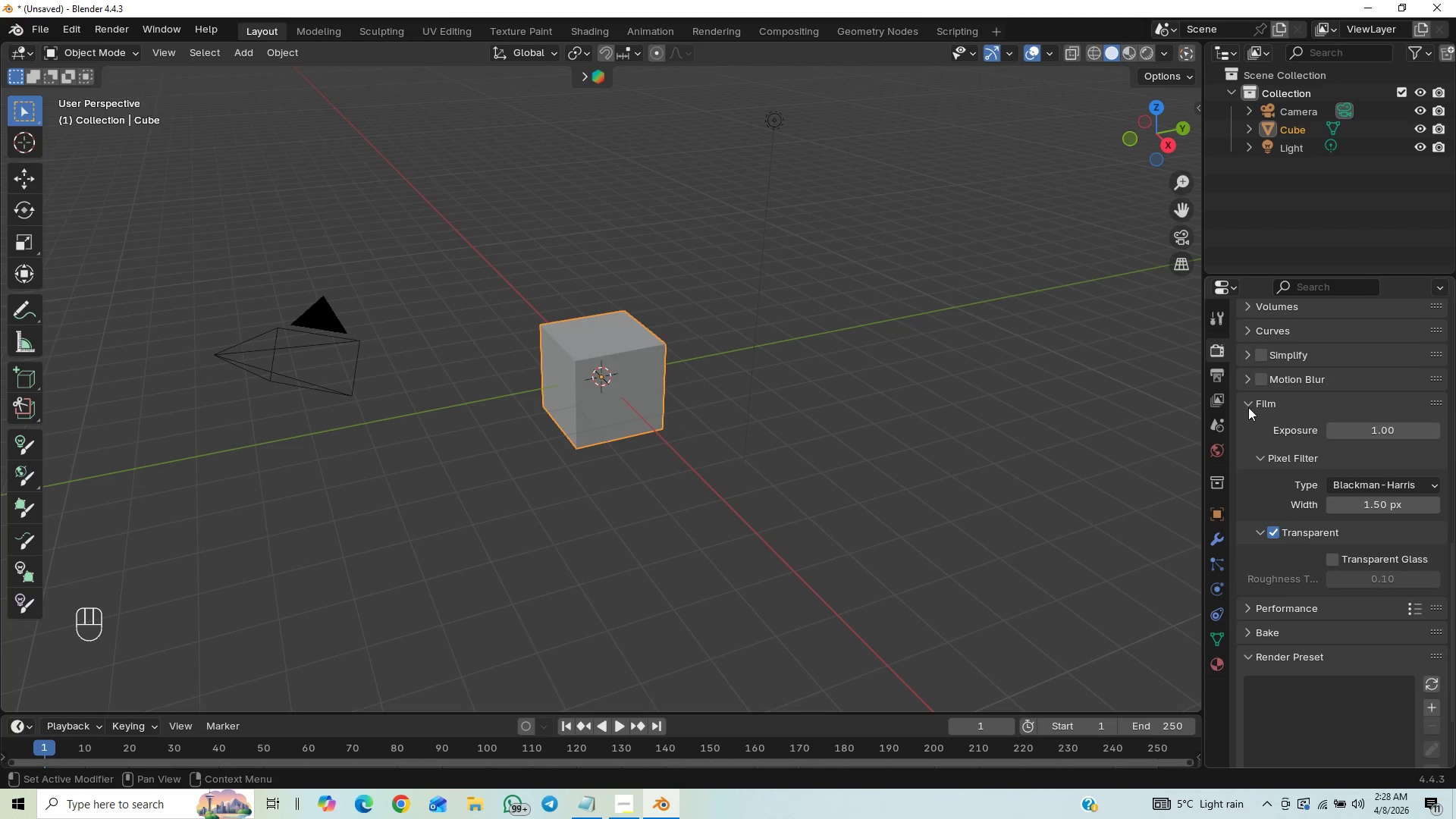 
left_click([1244, 403])
 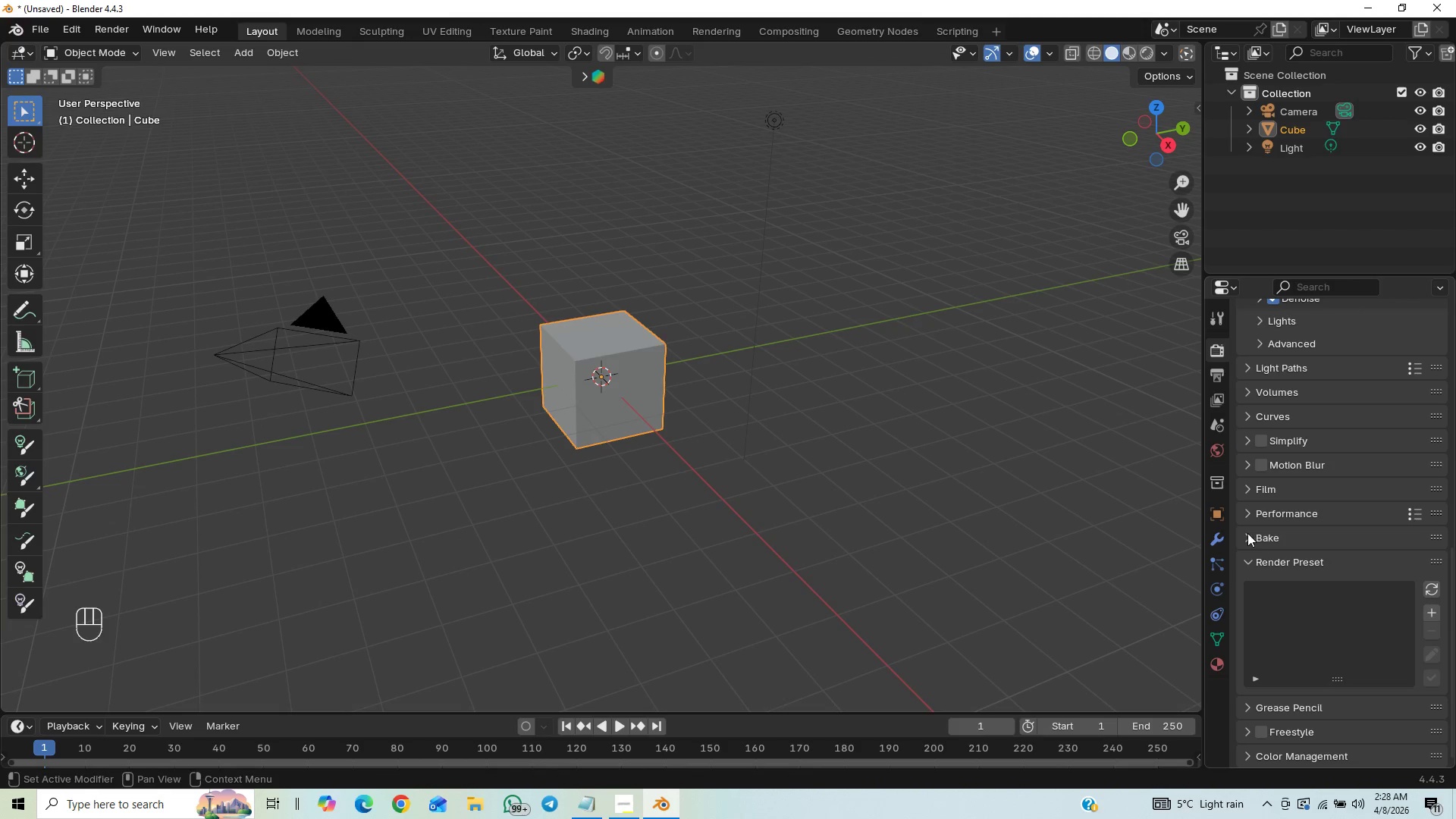 
left_click([1244, 506])
 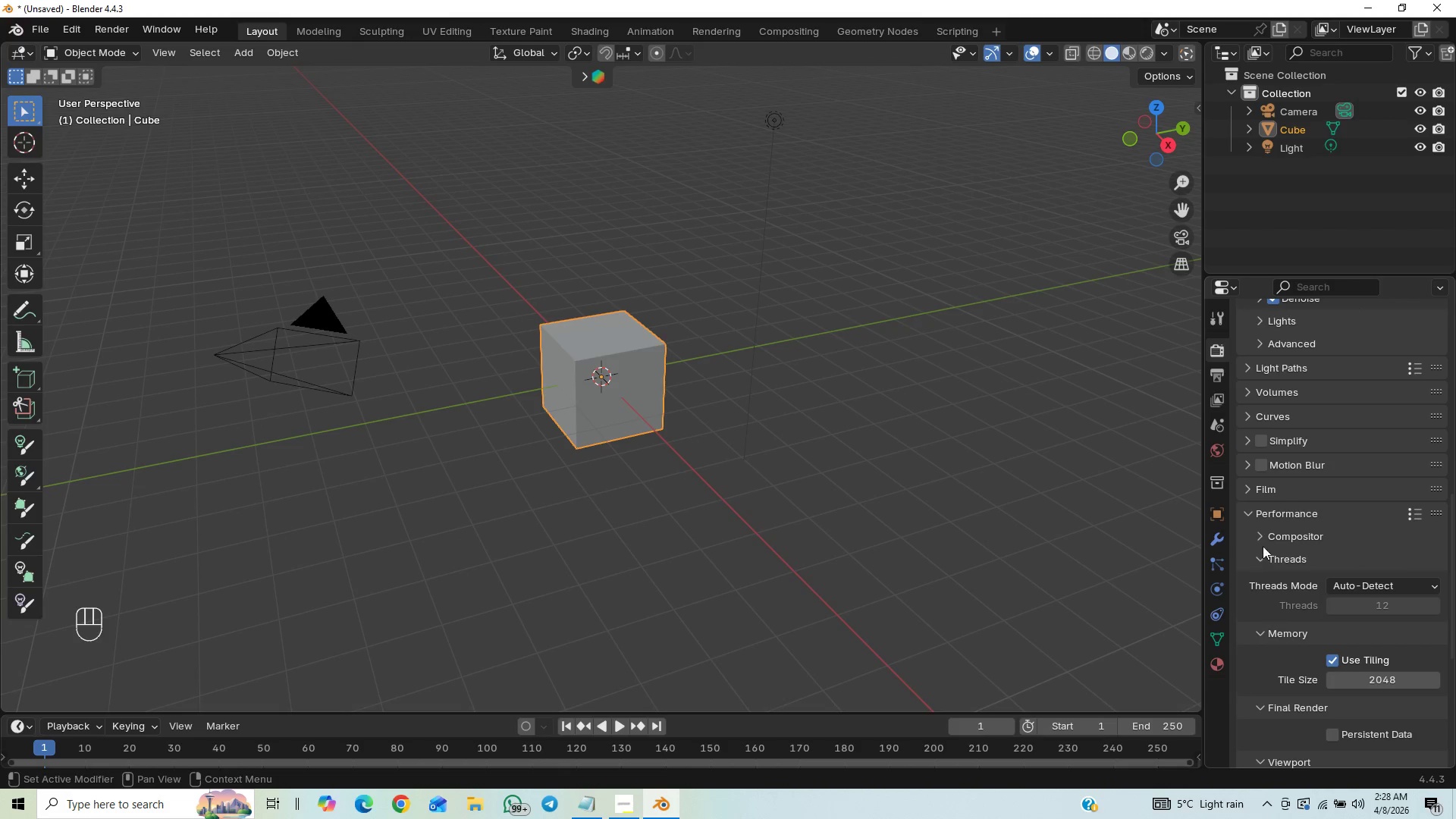 
left_click([1254, 532])
 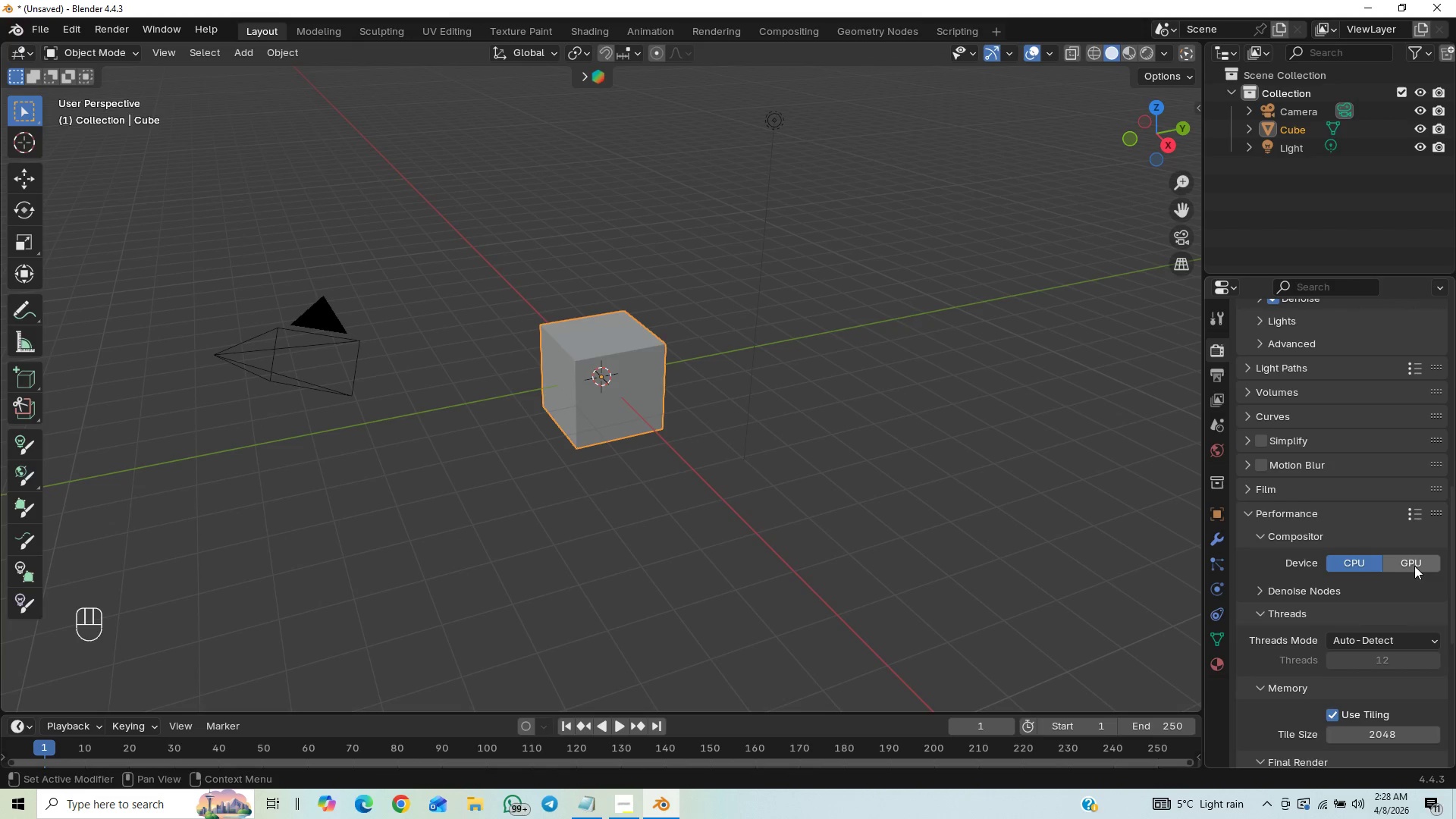 
left_click([1417, 566])
 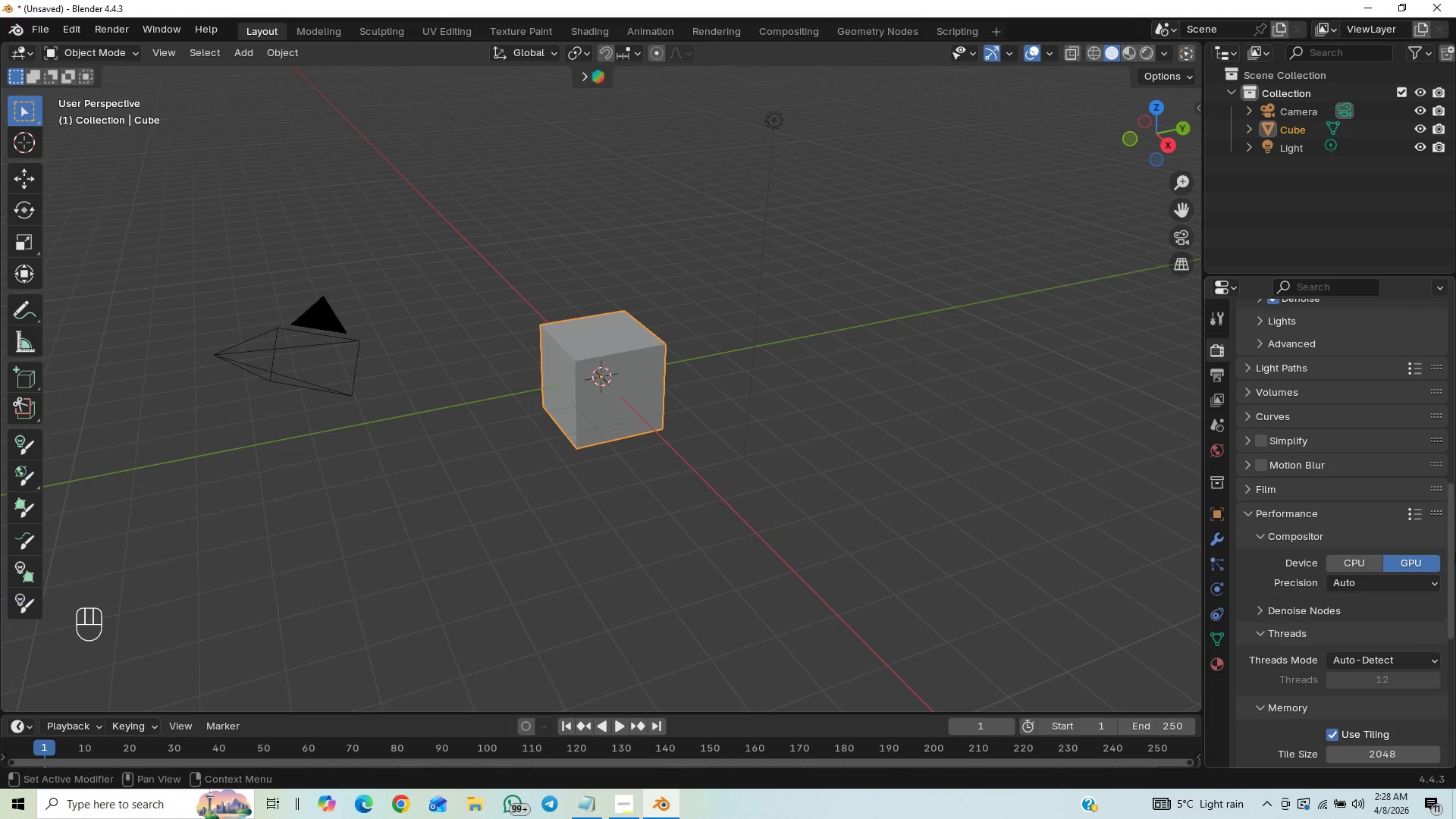 
left_click_drag(start_coordinate=[1455, 556], to_coordinate=[1455, 610])
 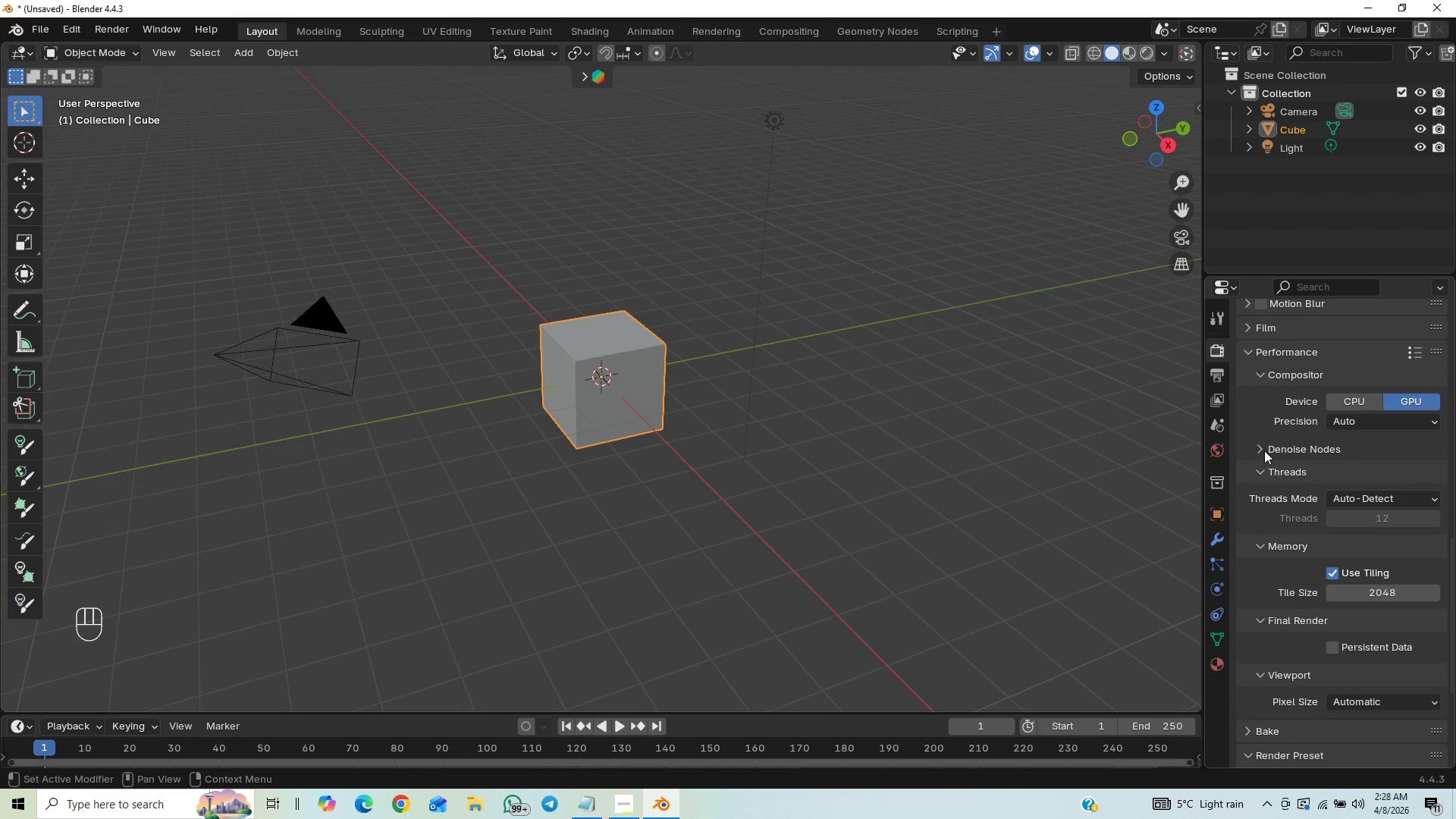 
left_click([1257, 450])
 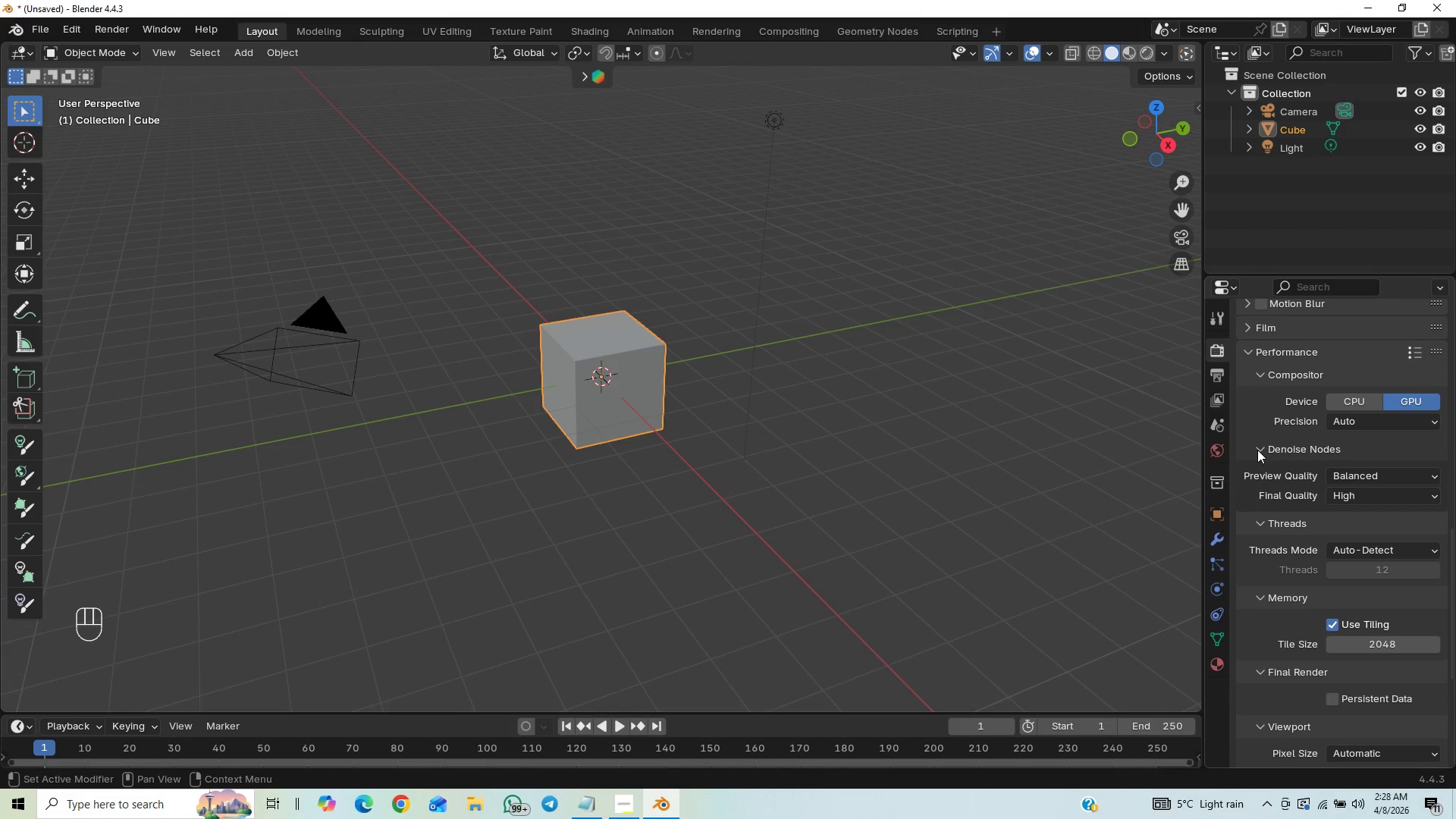 
left_click([1257, 450])
 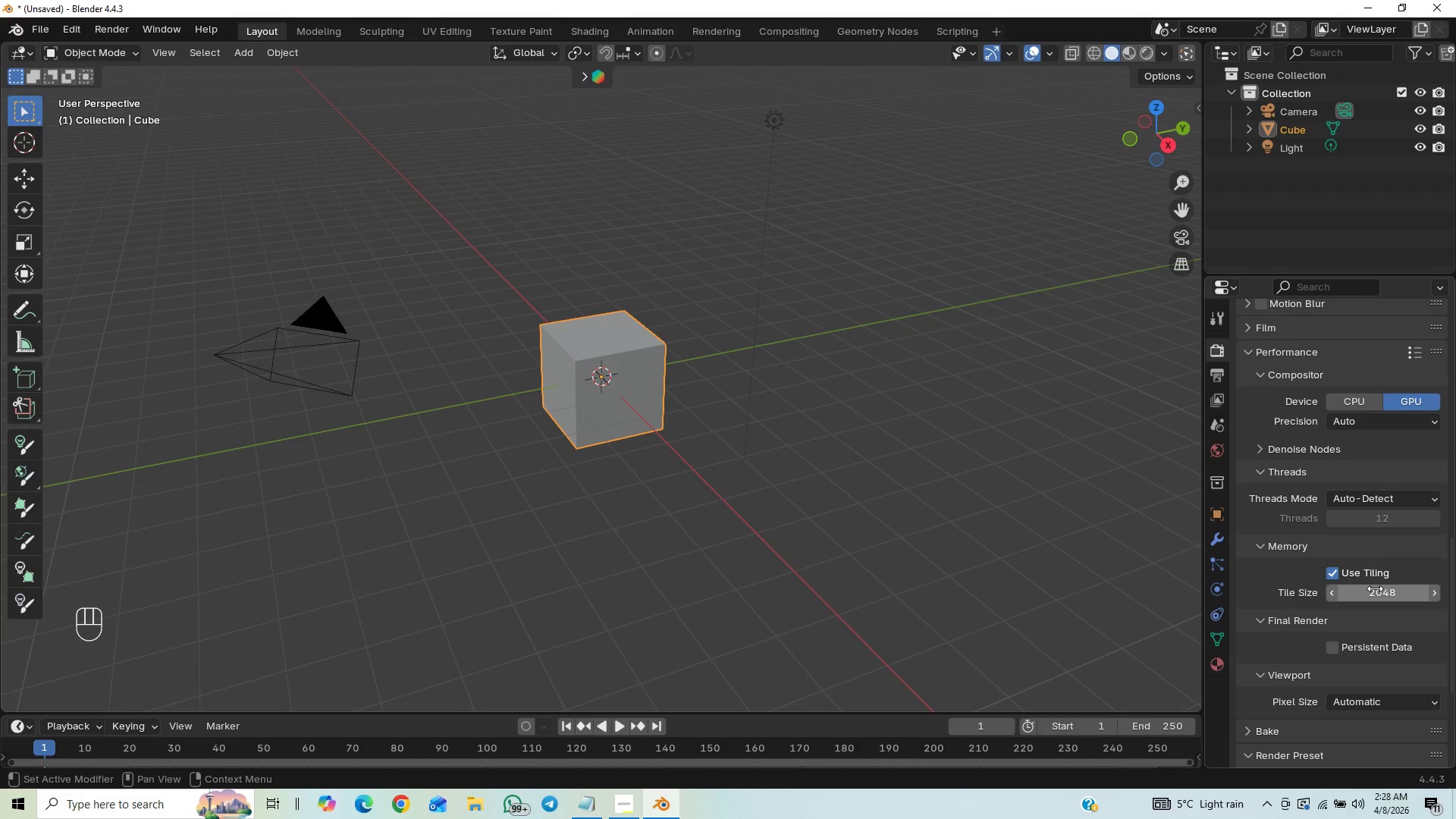 
left_click([1375, 588])
 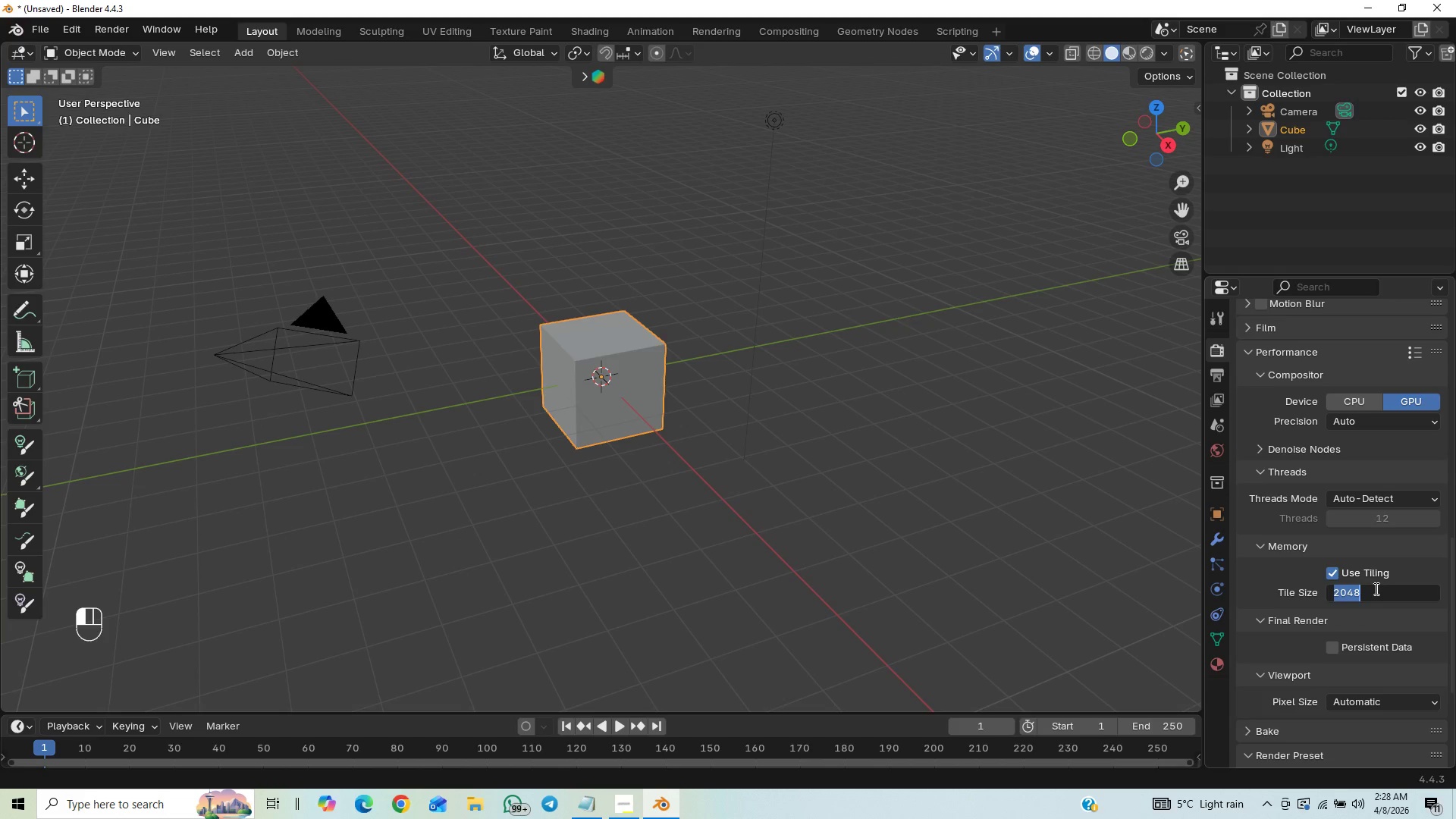 
type(1024)
 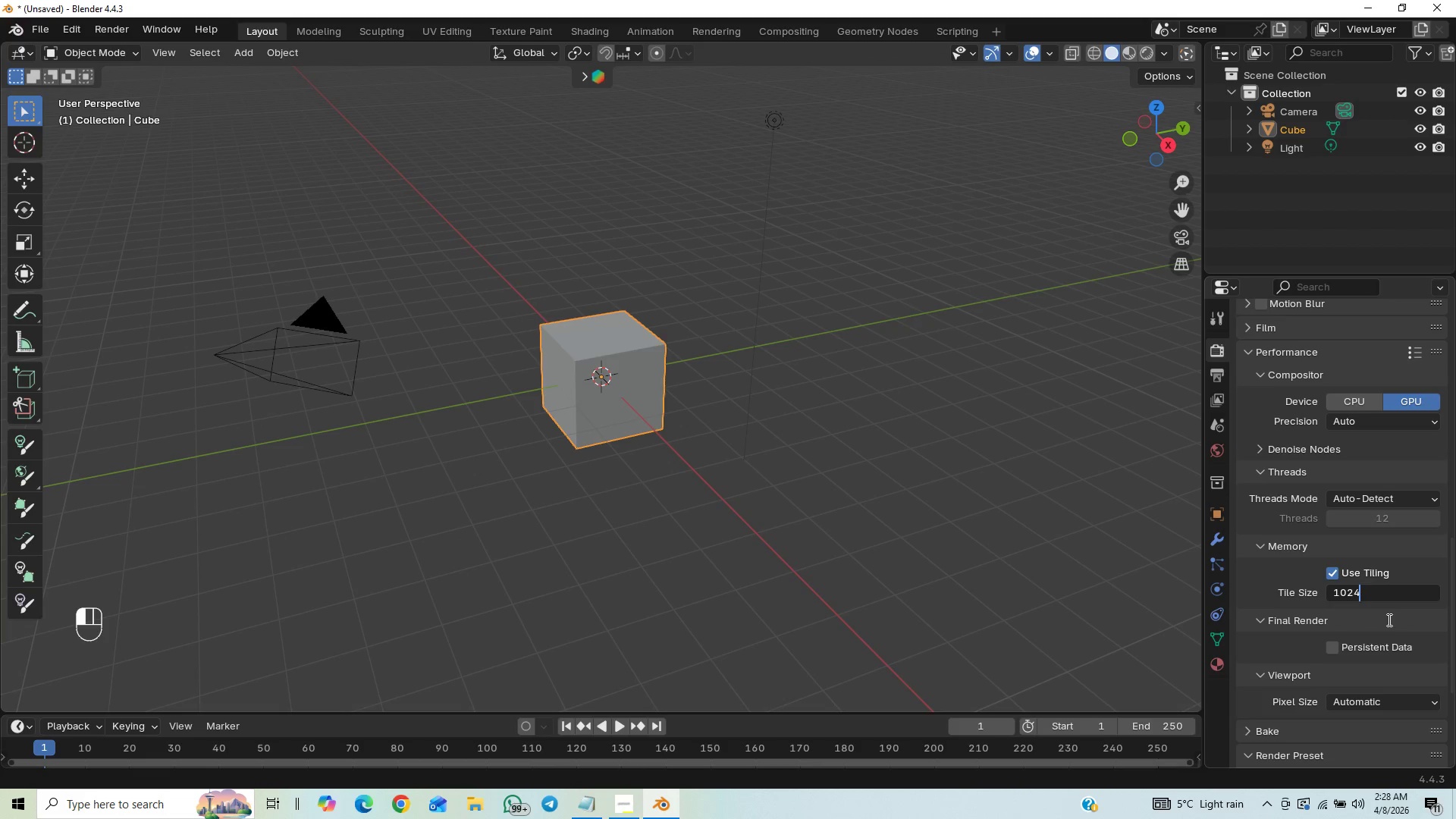 
key(Enter)
 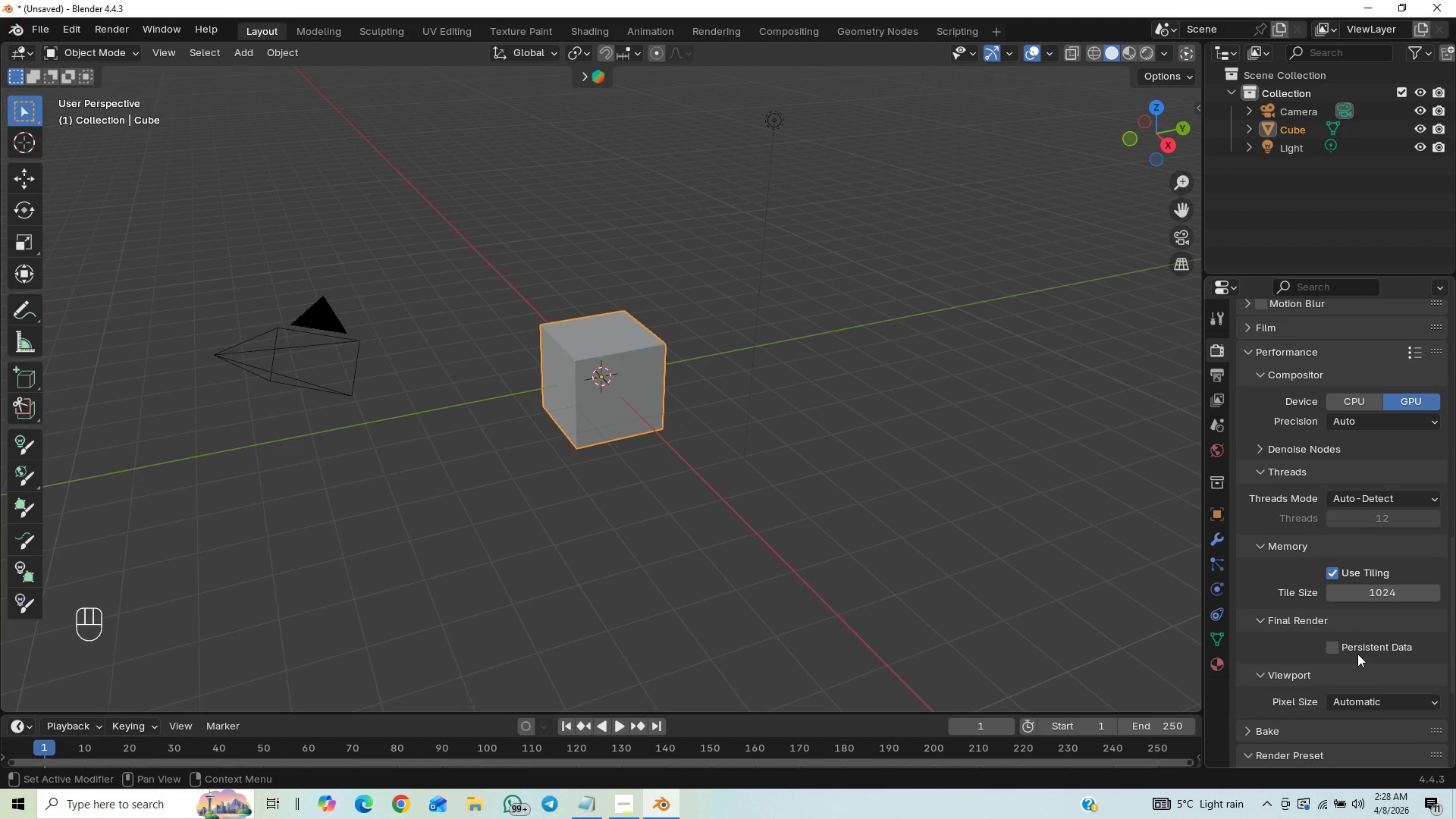 
left_click([1336, 644])
 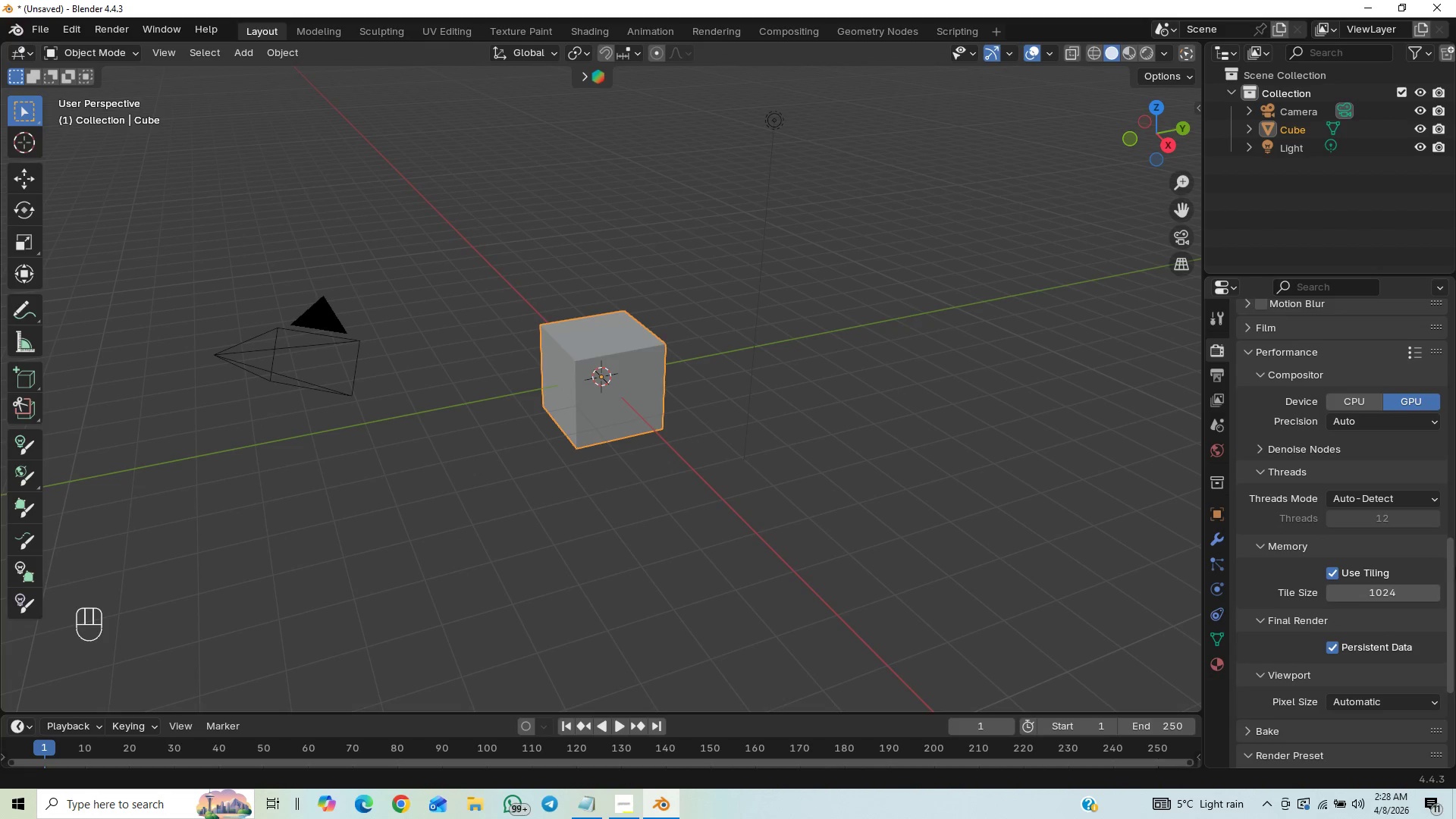 
left_click_drag(start_coordinate=[1455, 570], to_coordinate=[1455, 693])
 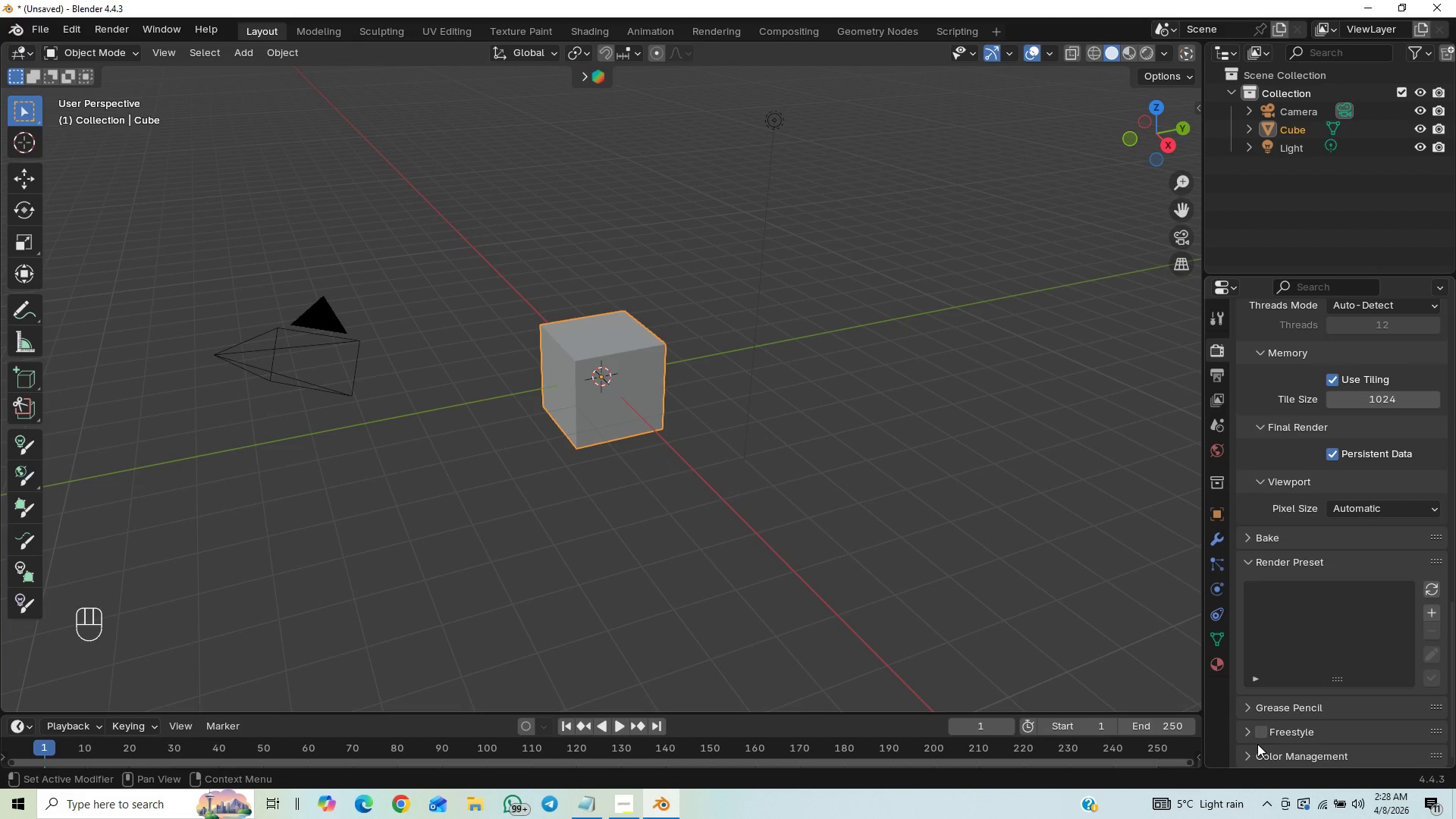 
left_click([1247, 758])
 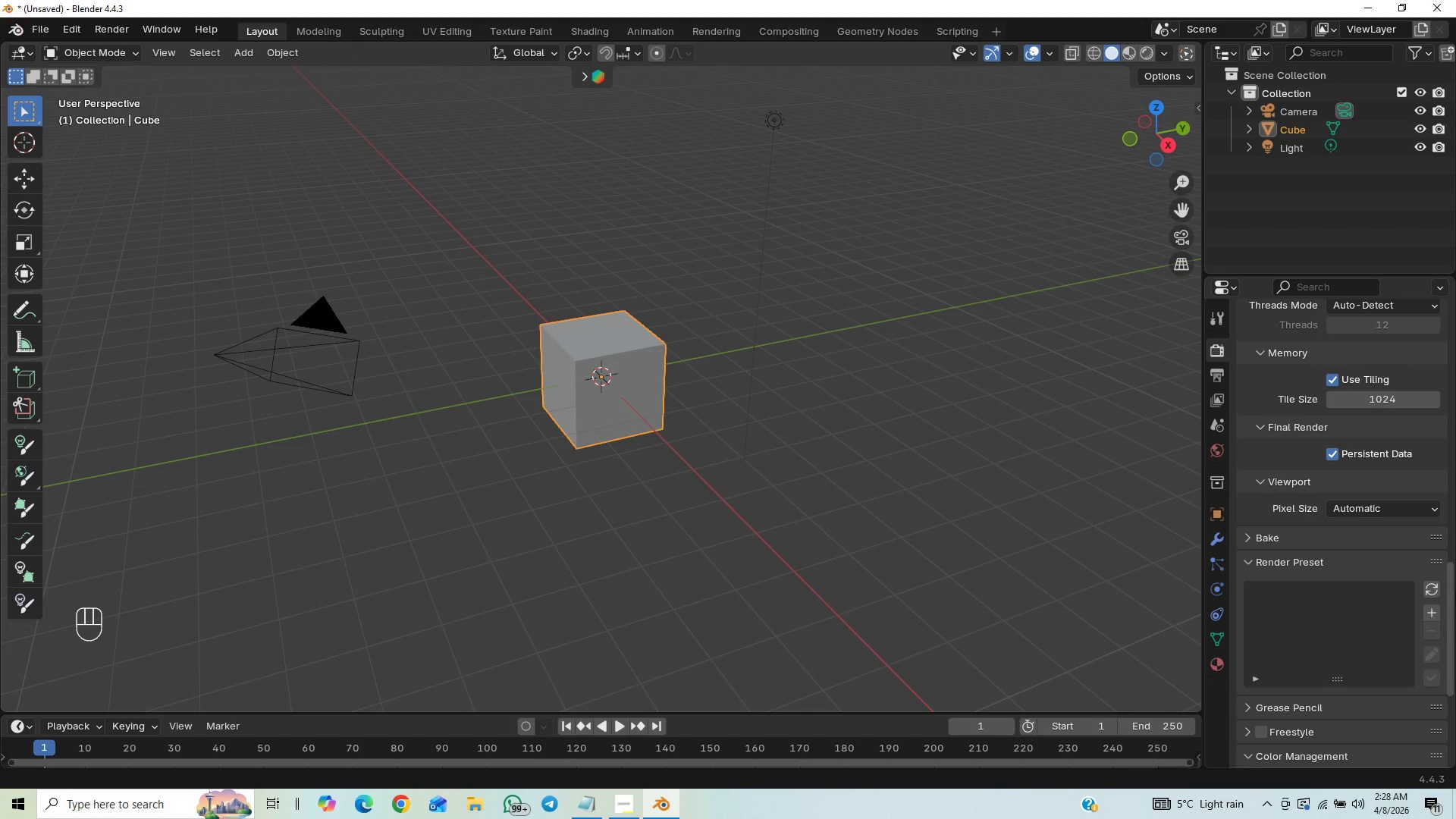 
left_click_drag(start_coordinate=[1455, 593], to_coordinate=[1455, 707])
 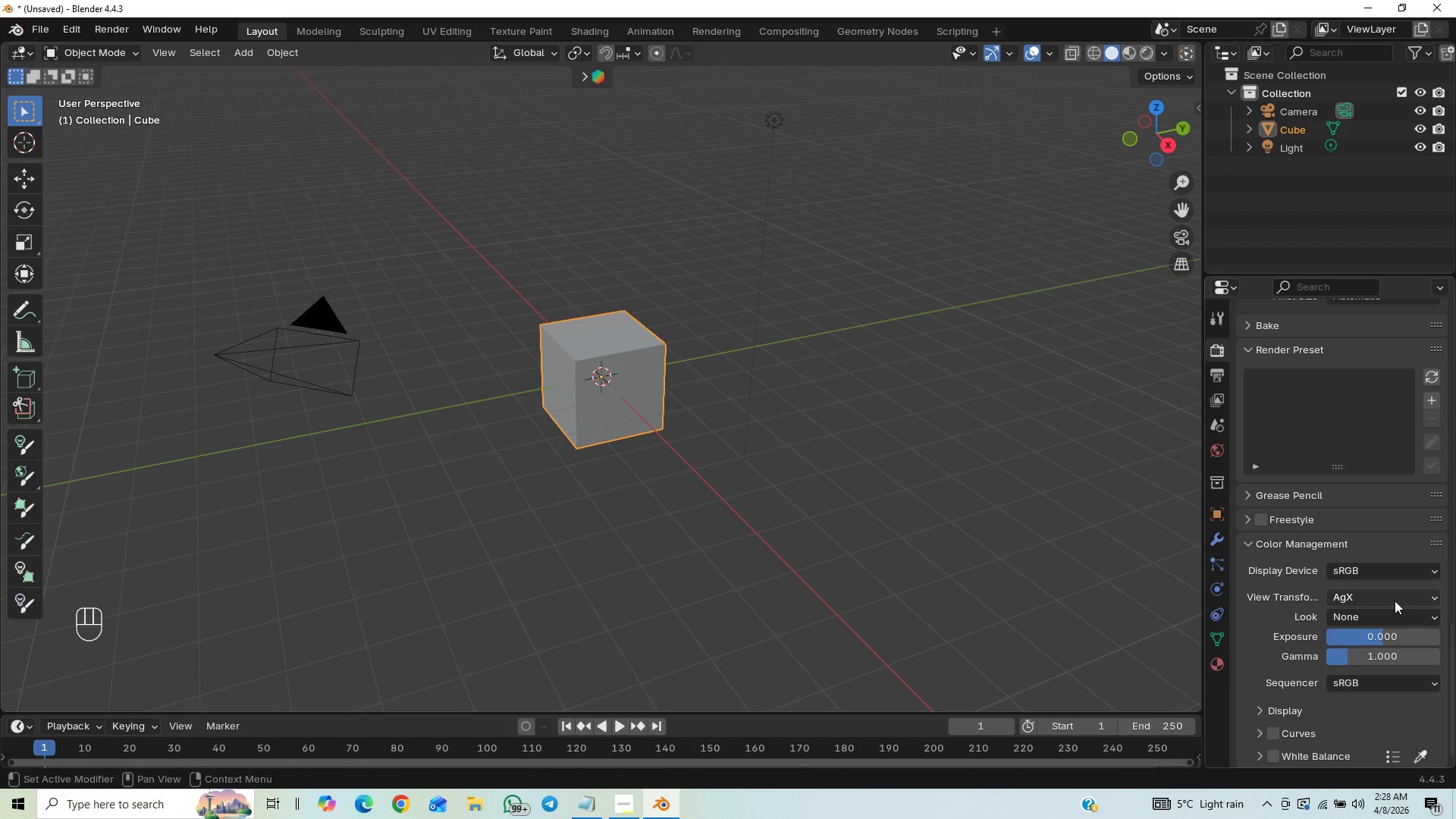 
left_click([1395, 601])
 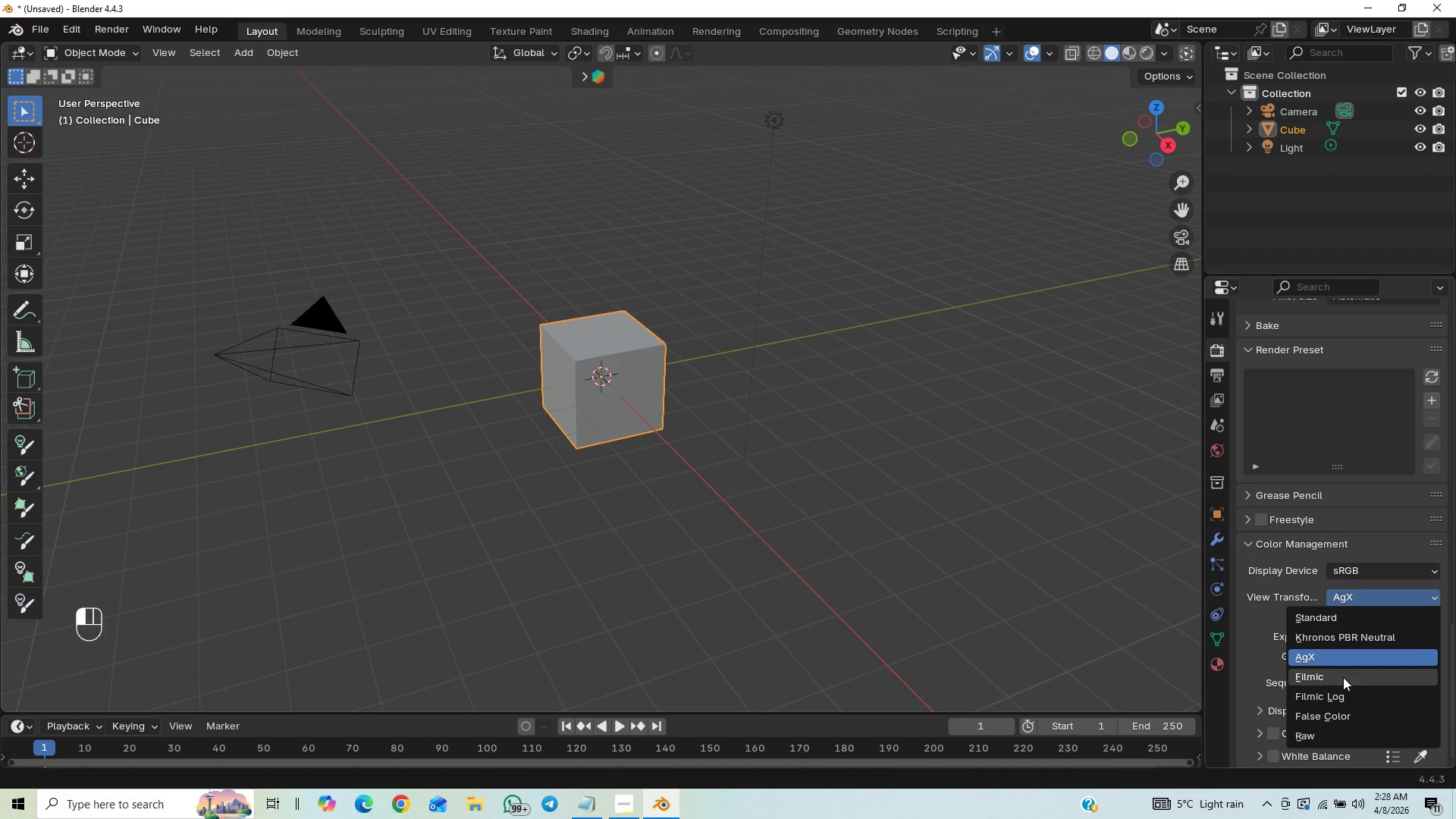 
left_click([1341, 680])
 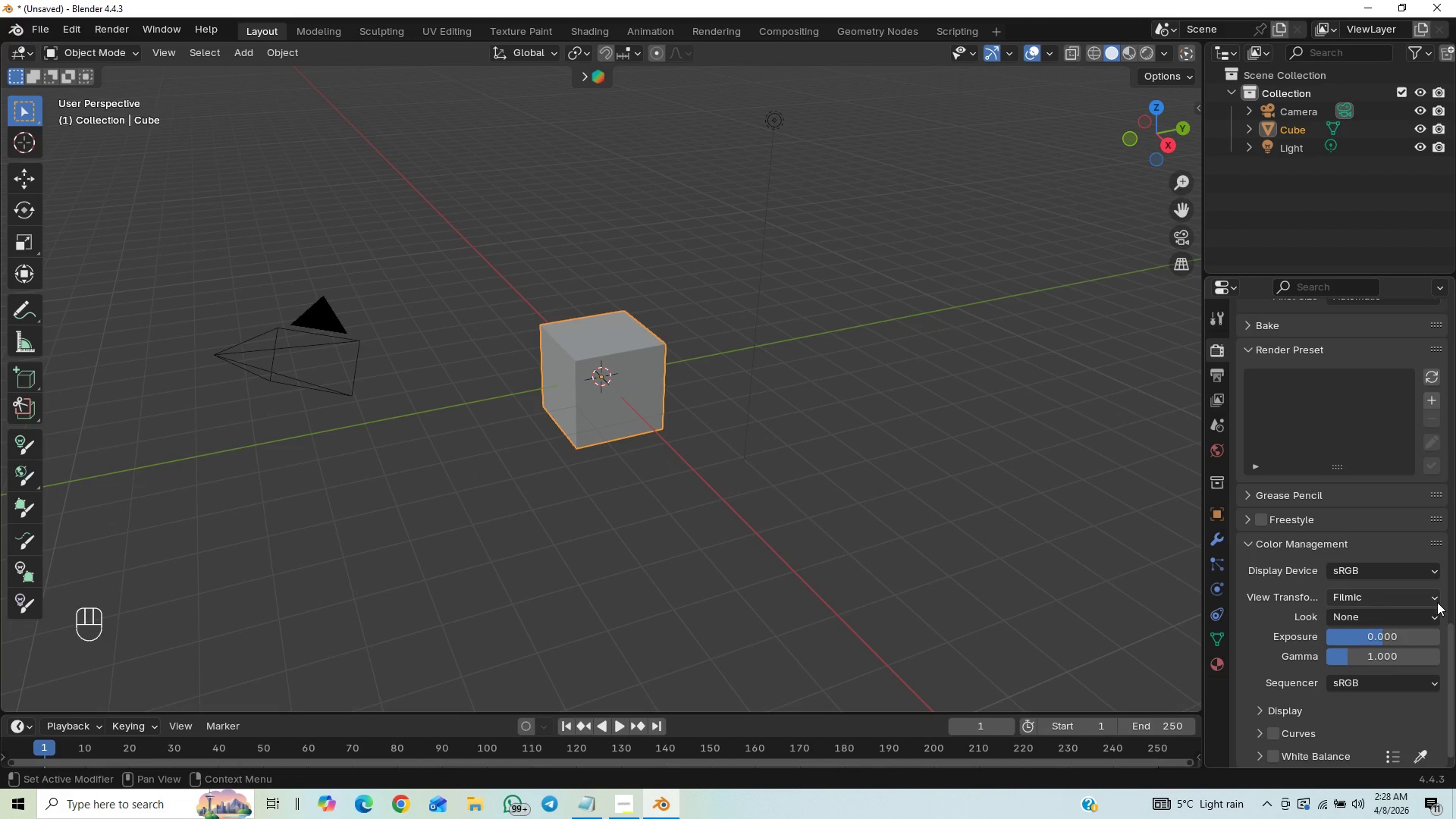 
left_click([1366, 617])
 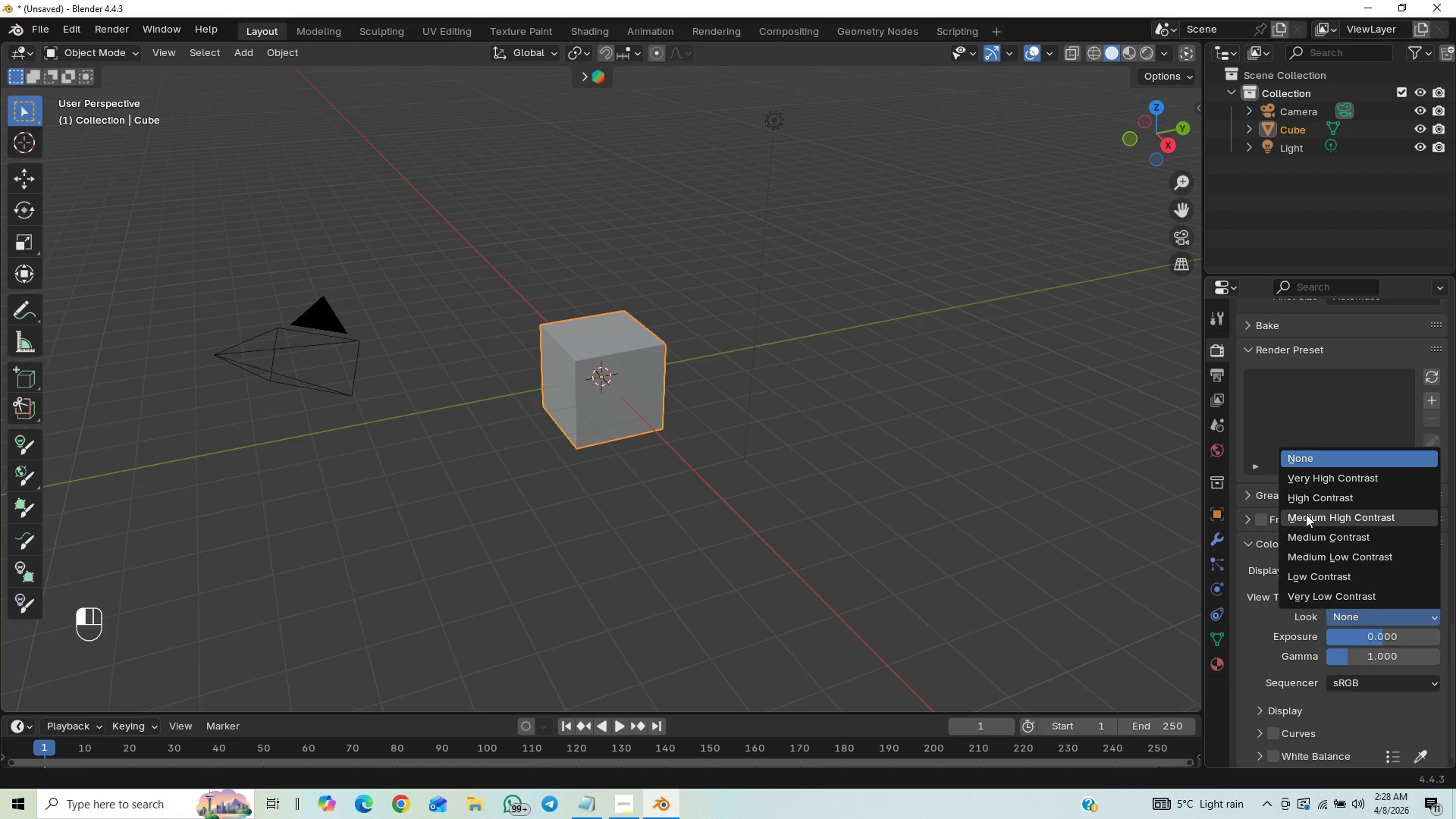 
left_click([1307, 513])
 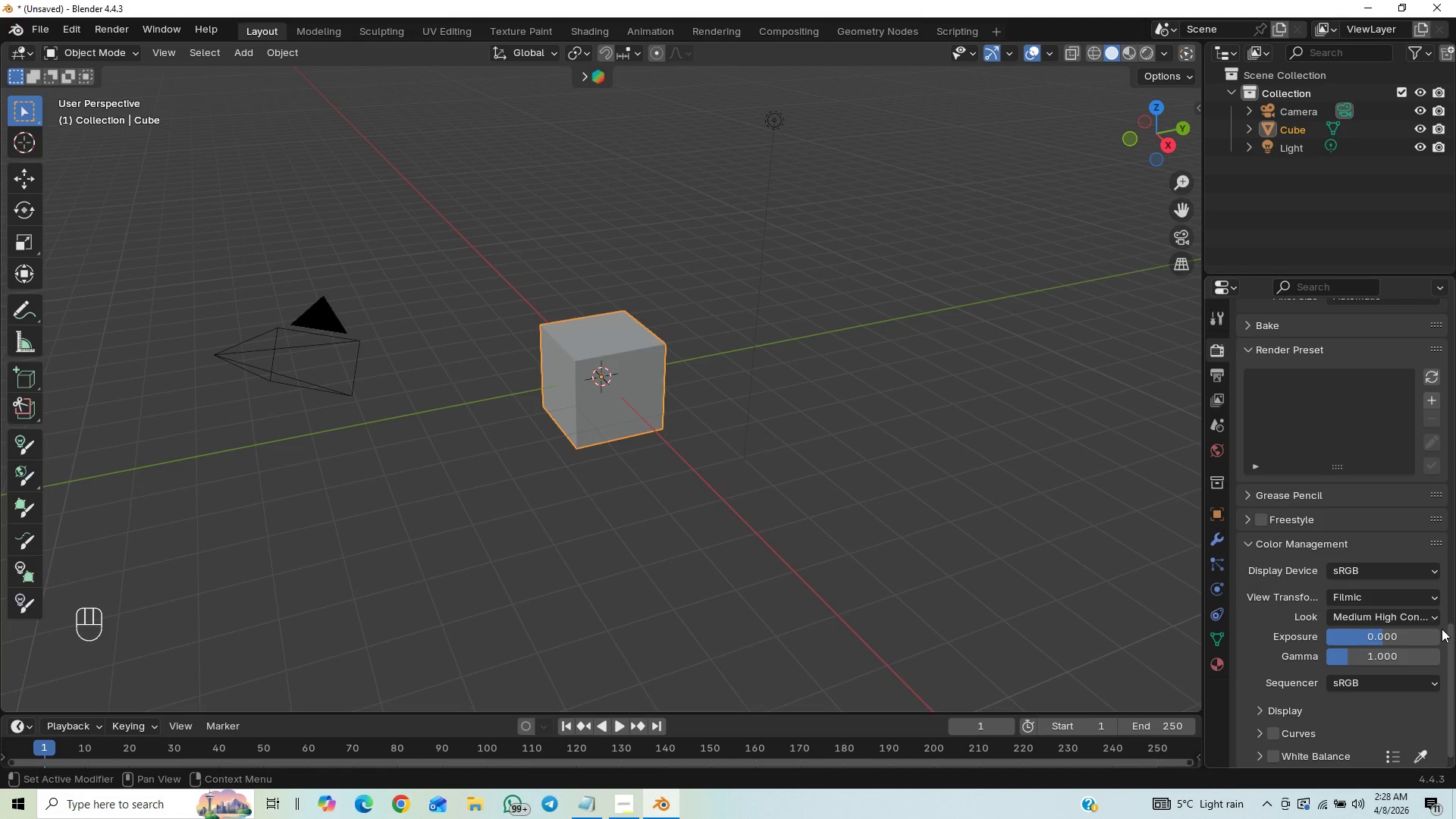 
left_click_drag(start_coordinate=[1447, 632], to_coordinate=[1449, 641])
 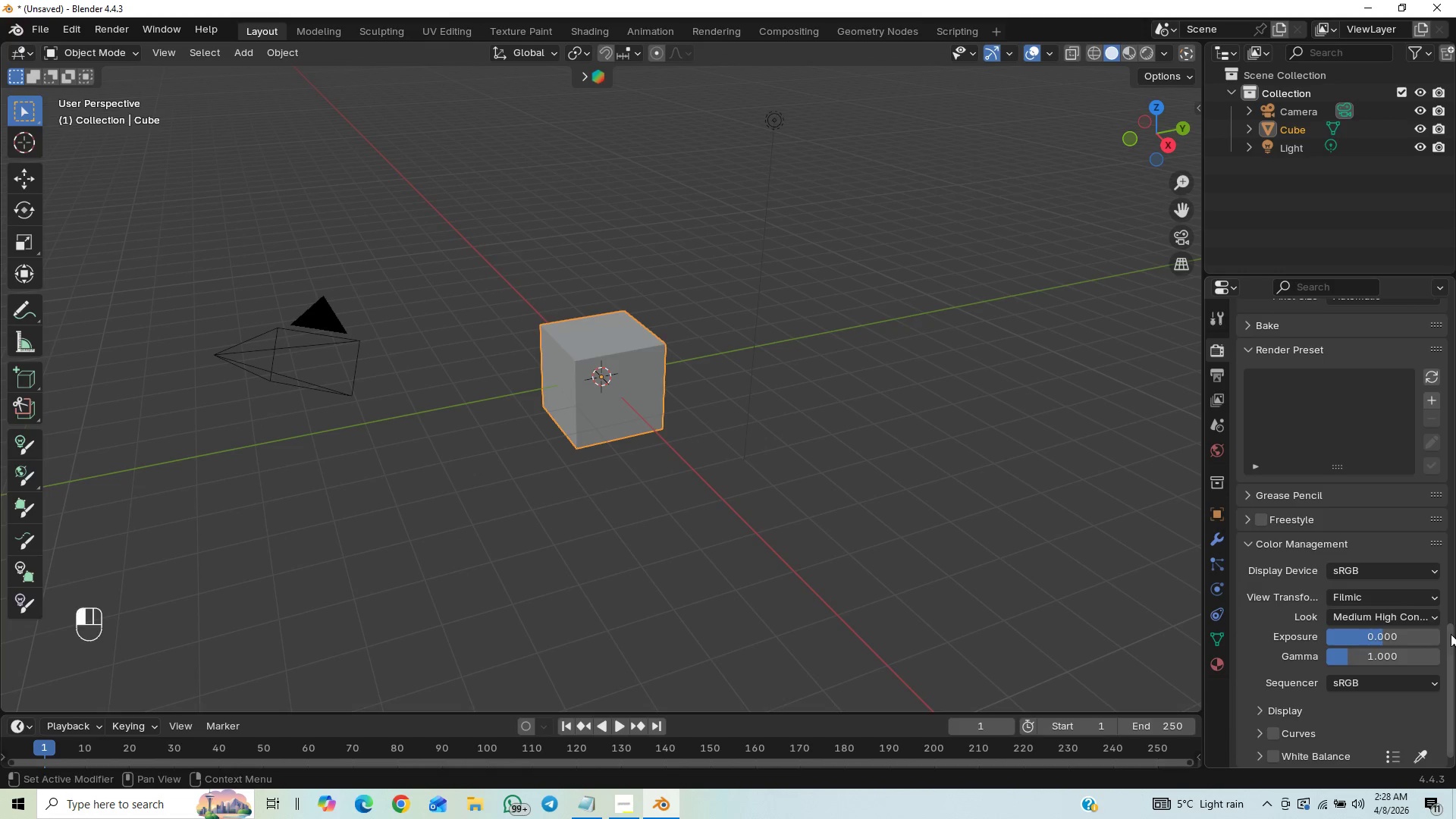 
left_click_drag(start_coordinate=[1451, 634], to_coordinate=[1448, 677])
 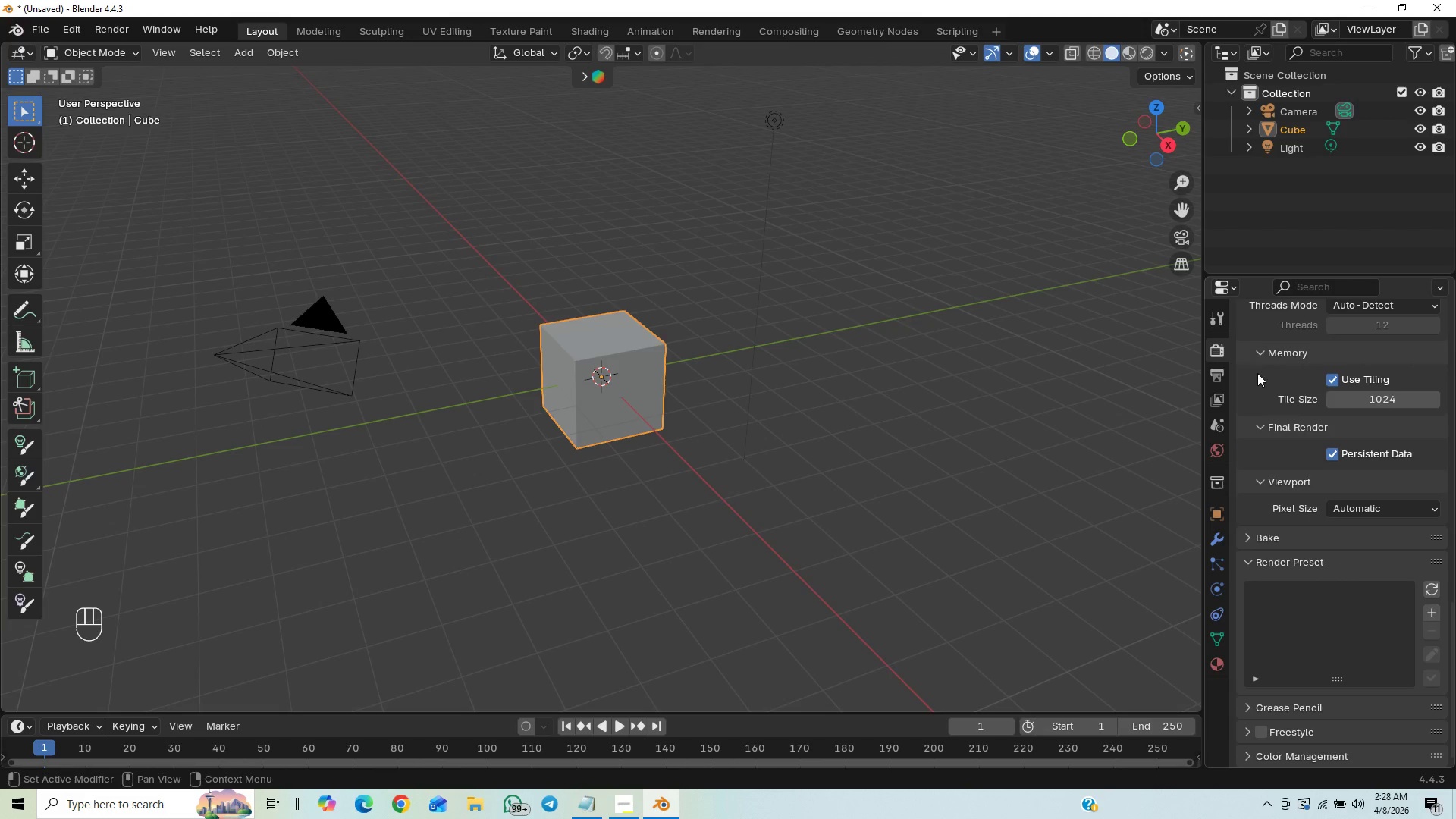 
left_click([1215, 366])
 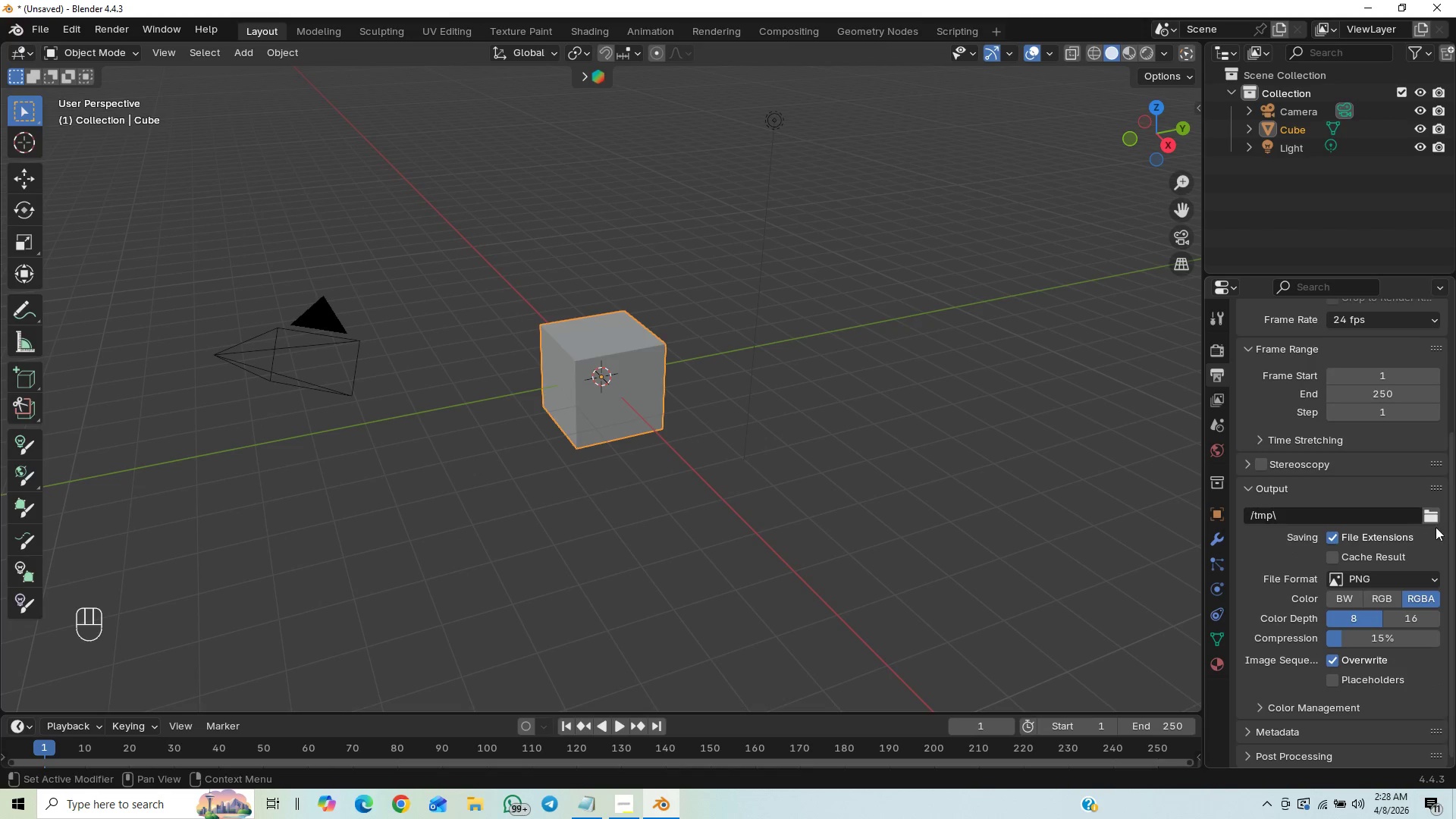 
left_click_drag(start_coordinate=[1451, 517], to_coordinate=[1455, 344])
 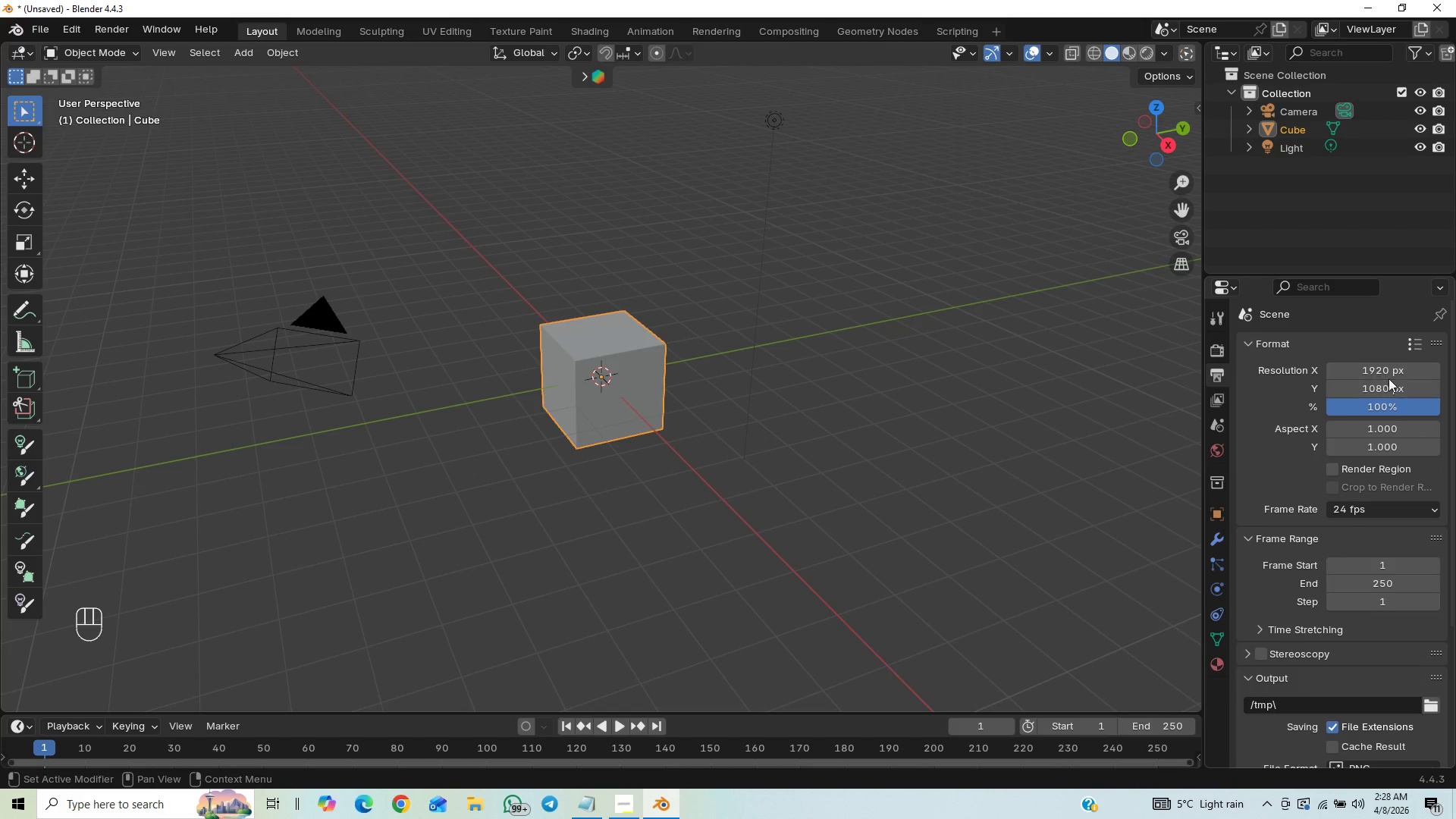 
left_click([1388, 377])
 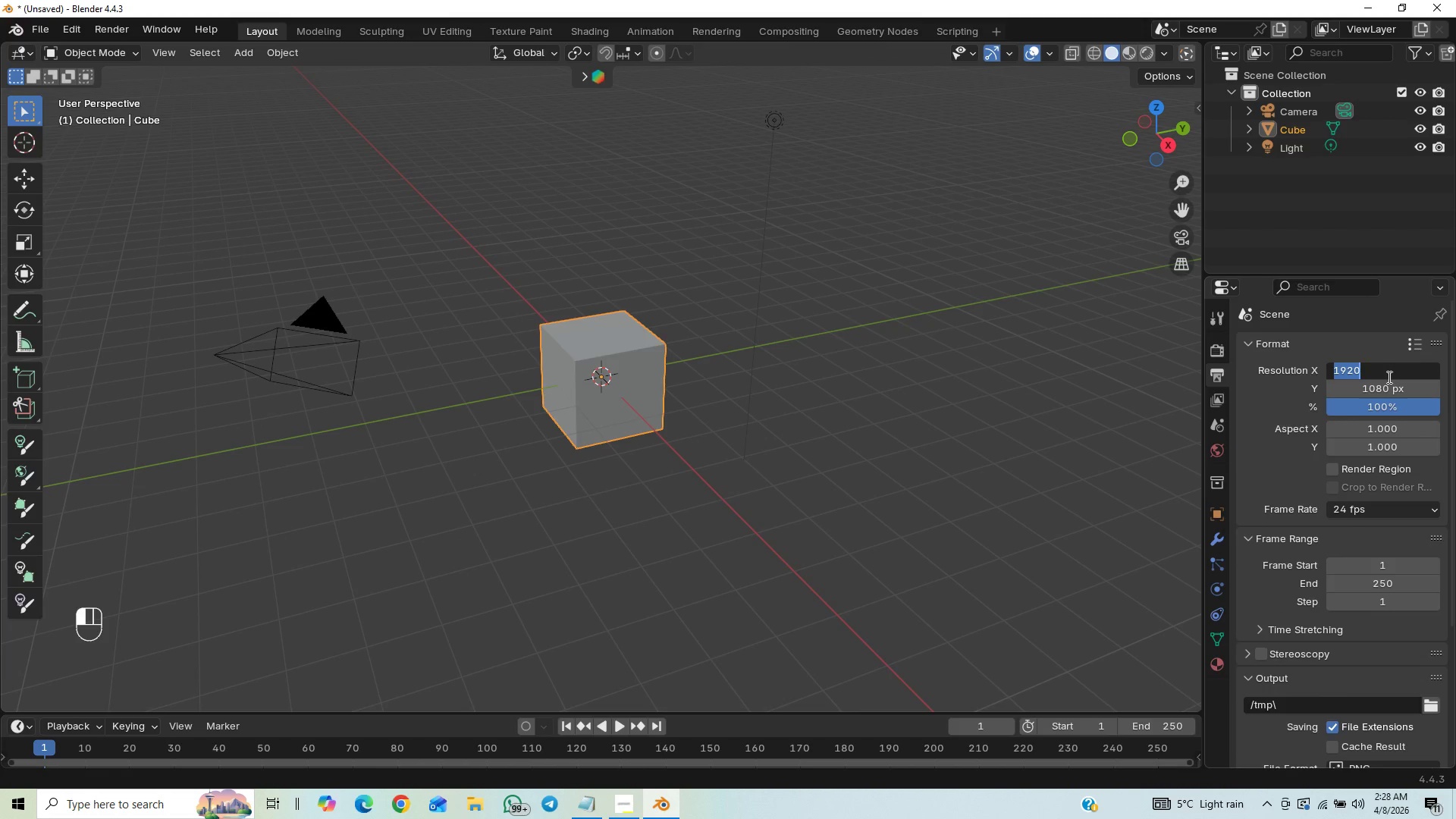 
type(2048)
 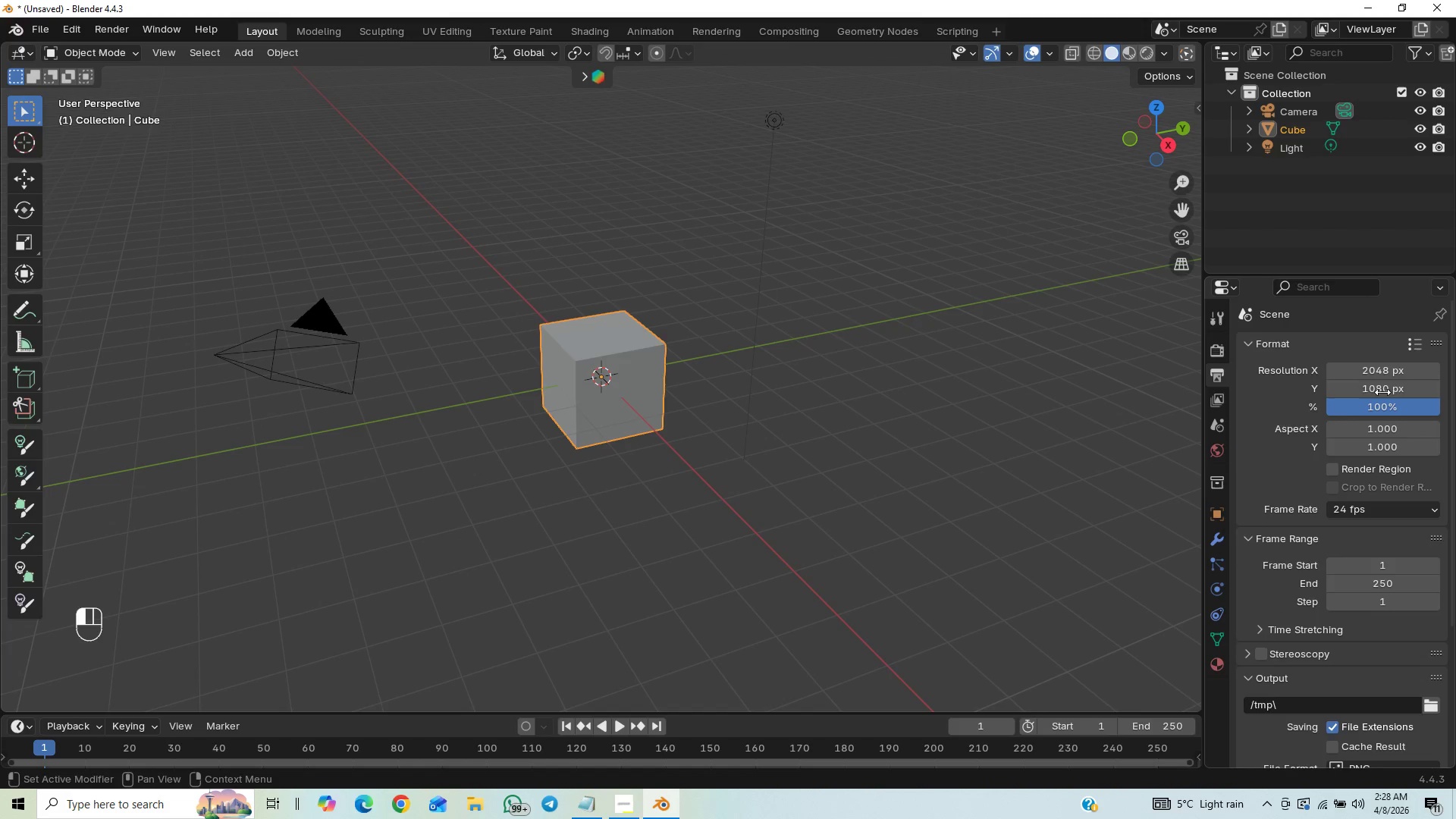 
double_click([1382, 392])
 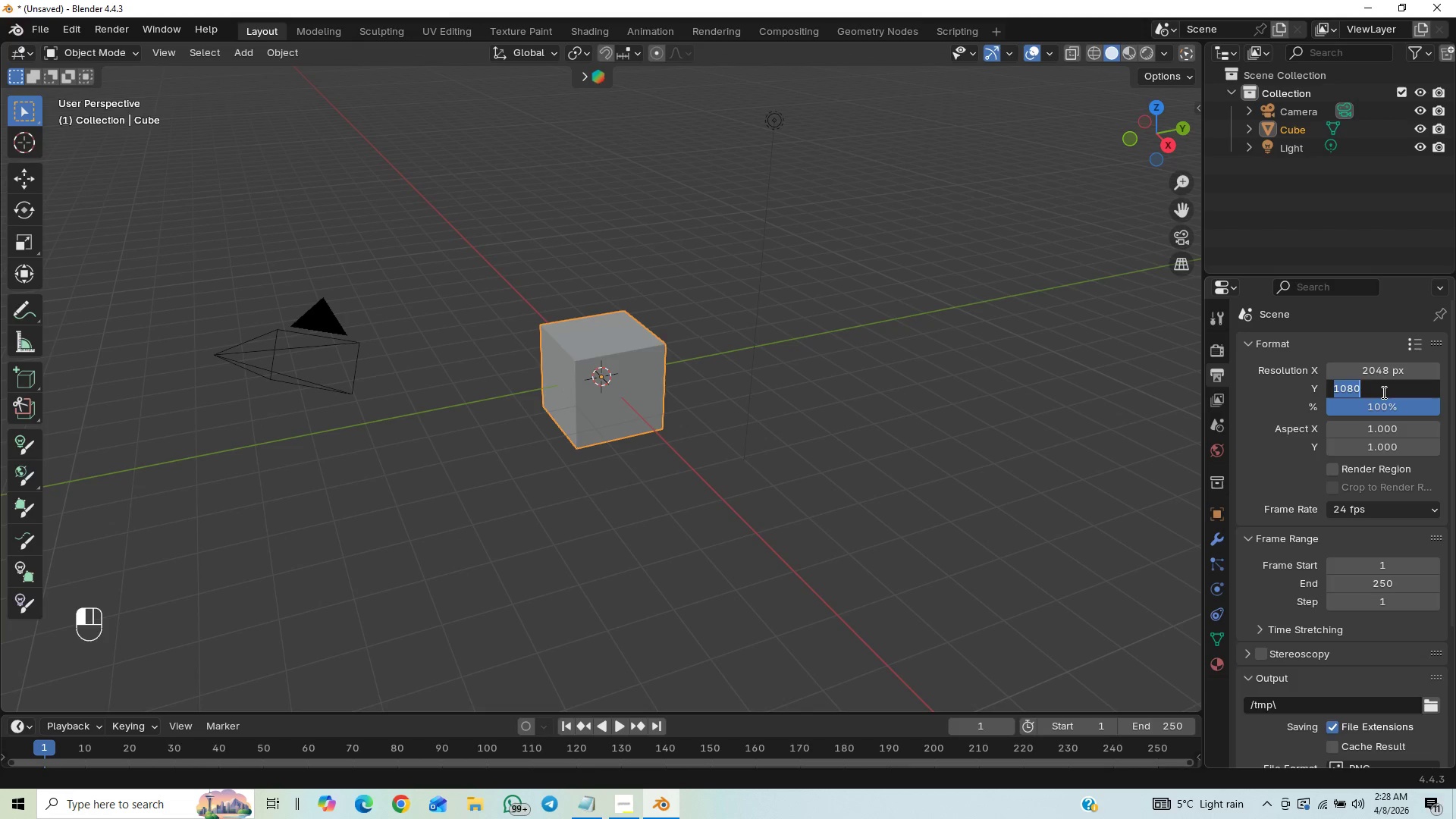 
type(2048)
 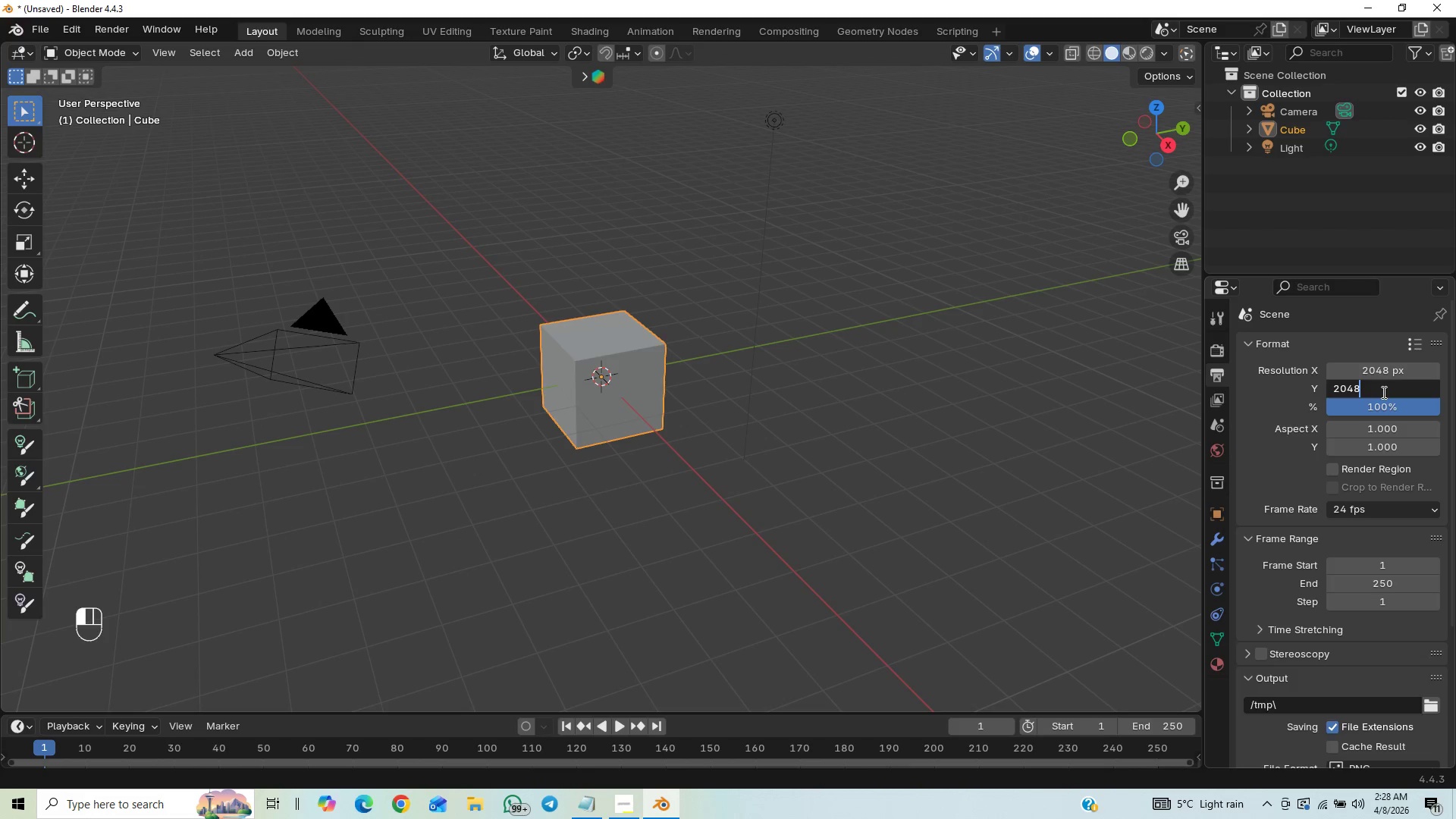 
key(Enter)
 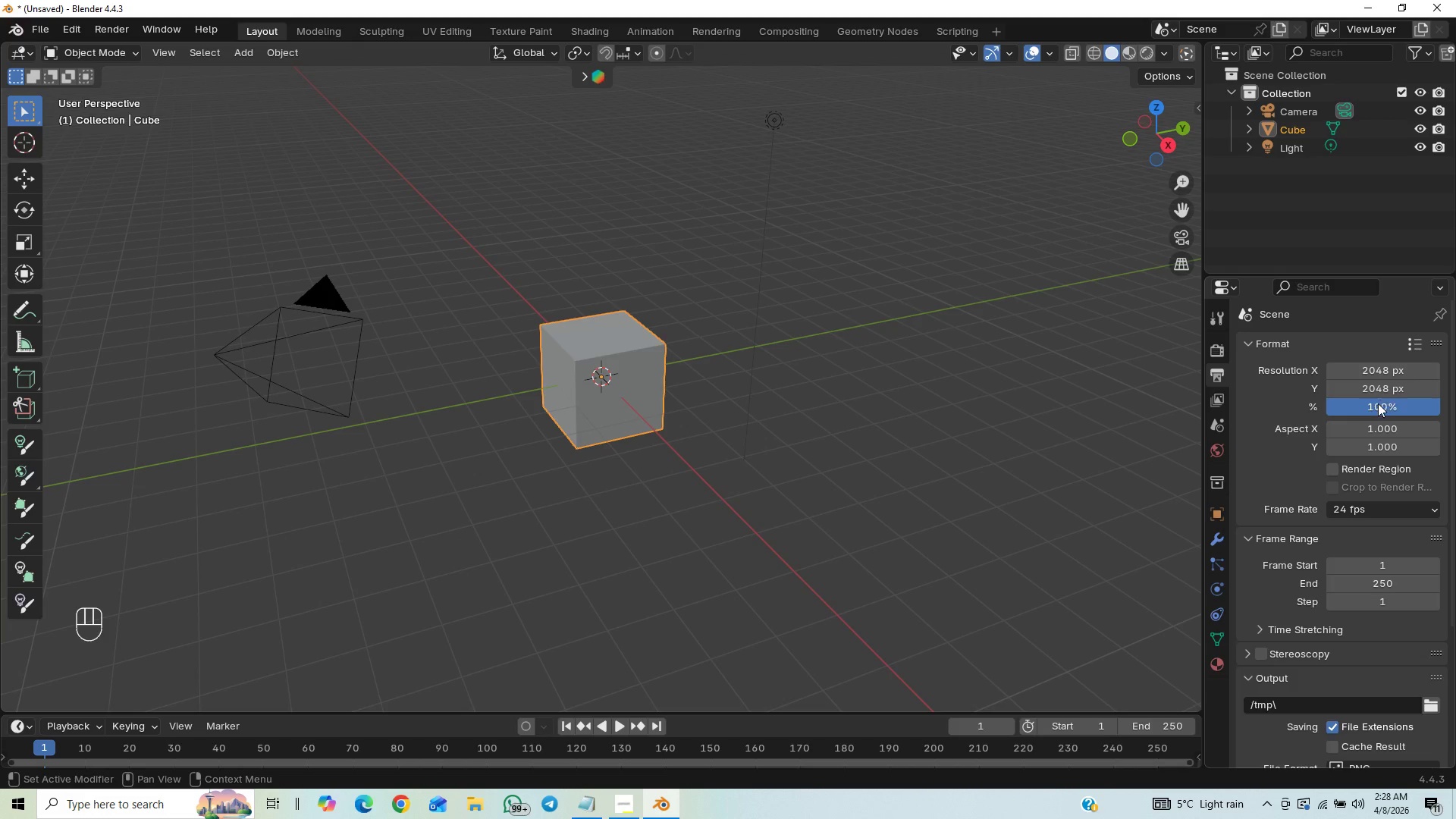 
left_click([1378, 406])
 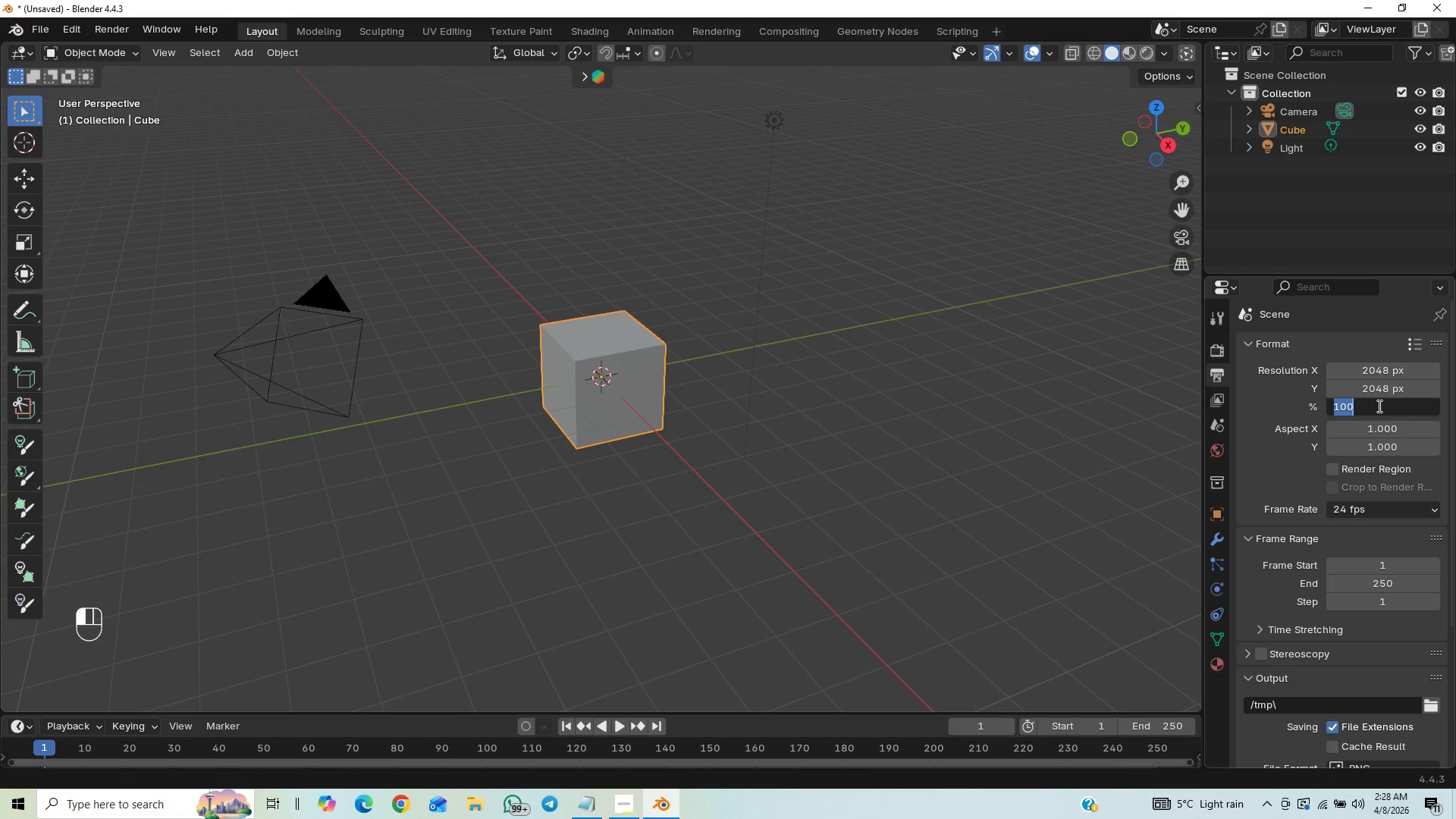 
type(200)
 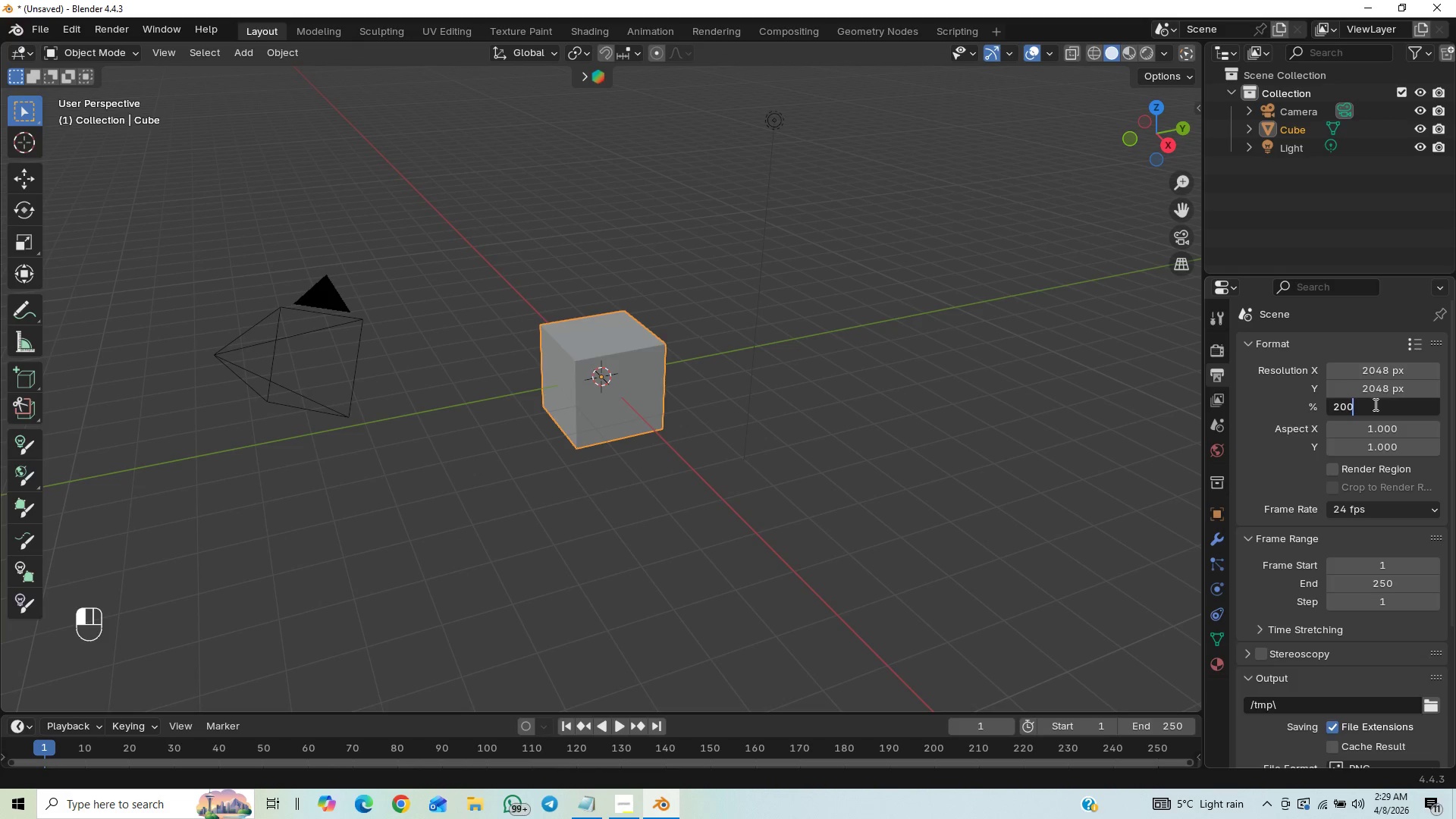 
key(Enter)
 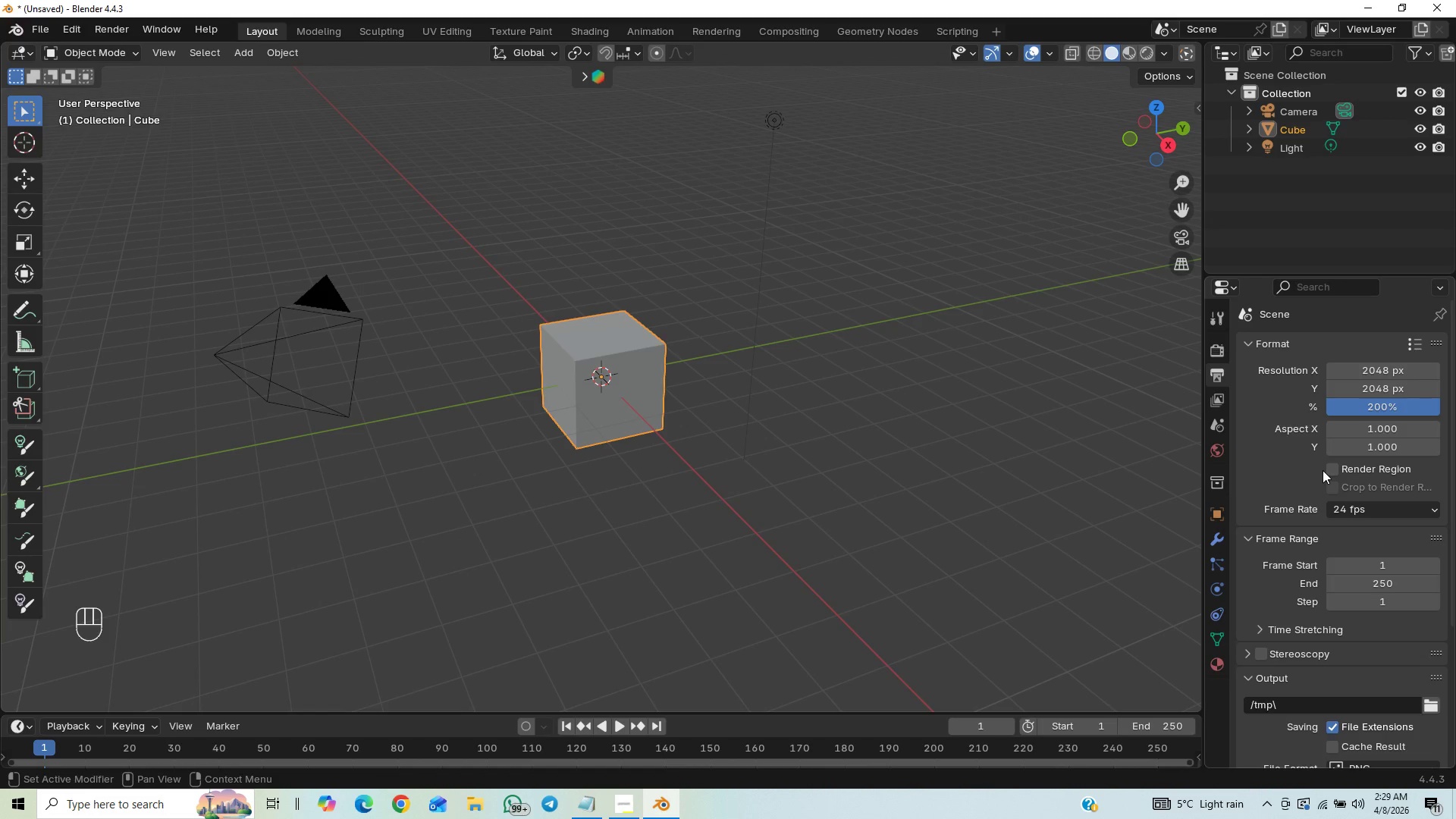 
left_click([1331, 466])
 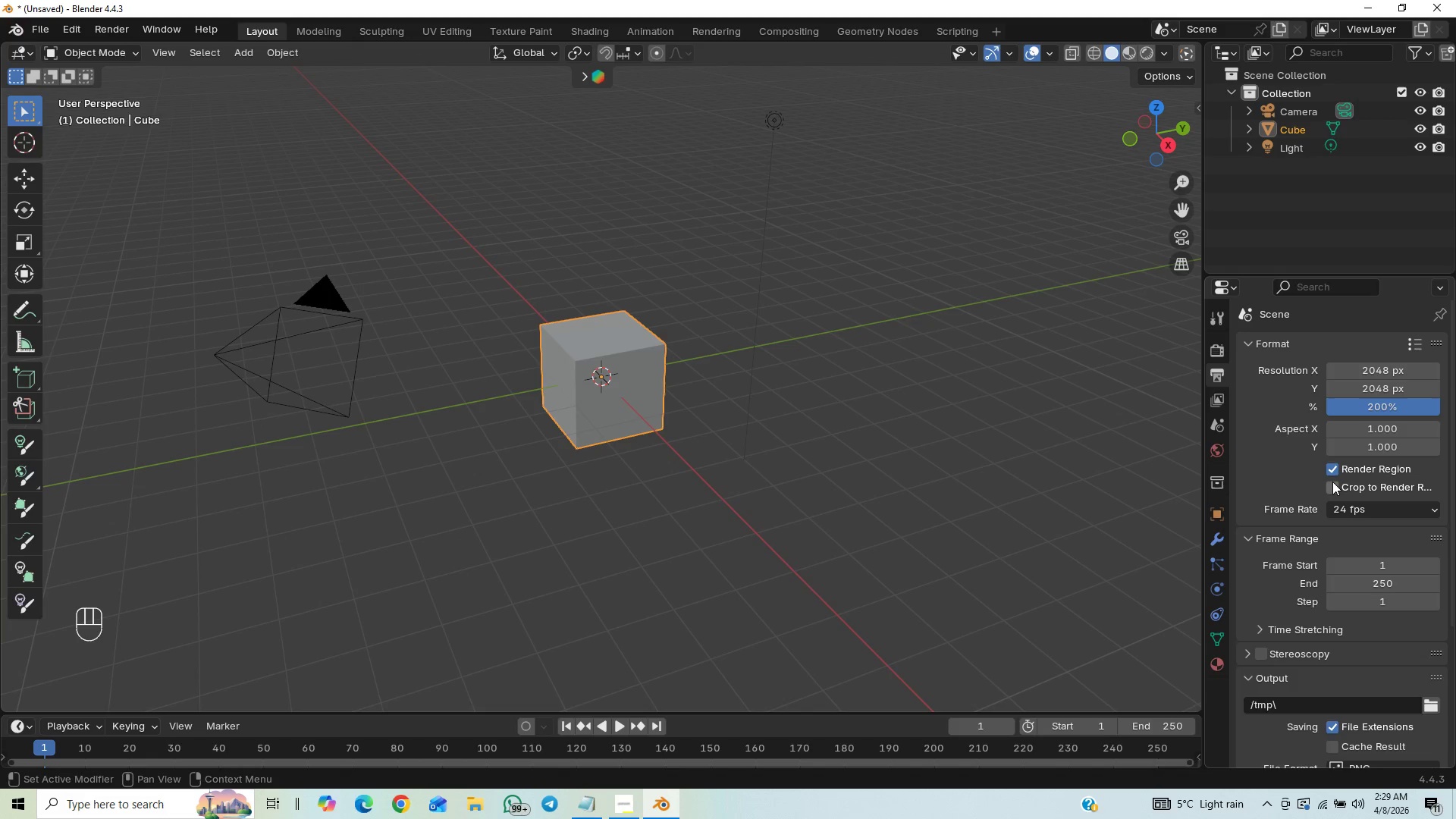 
left_click([1332, 482])
 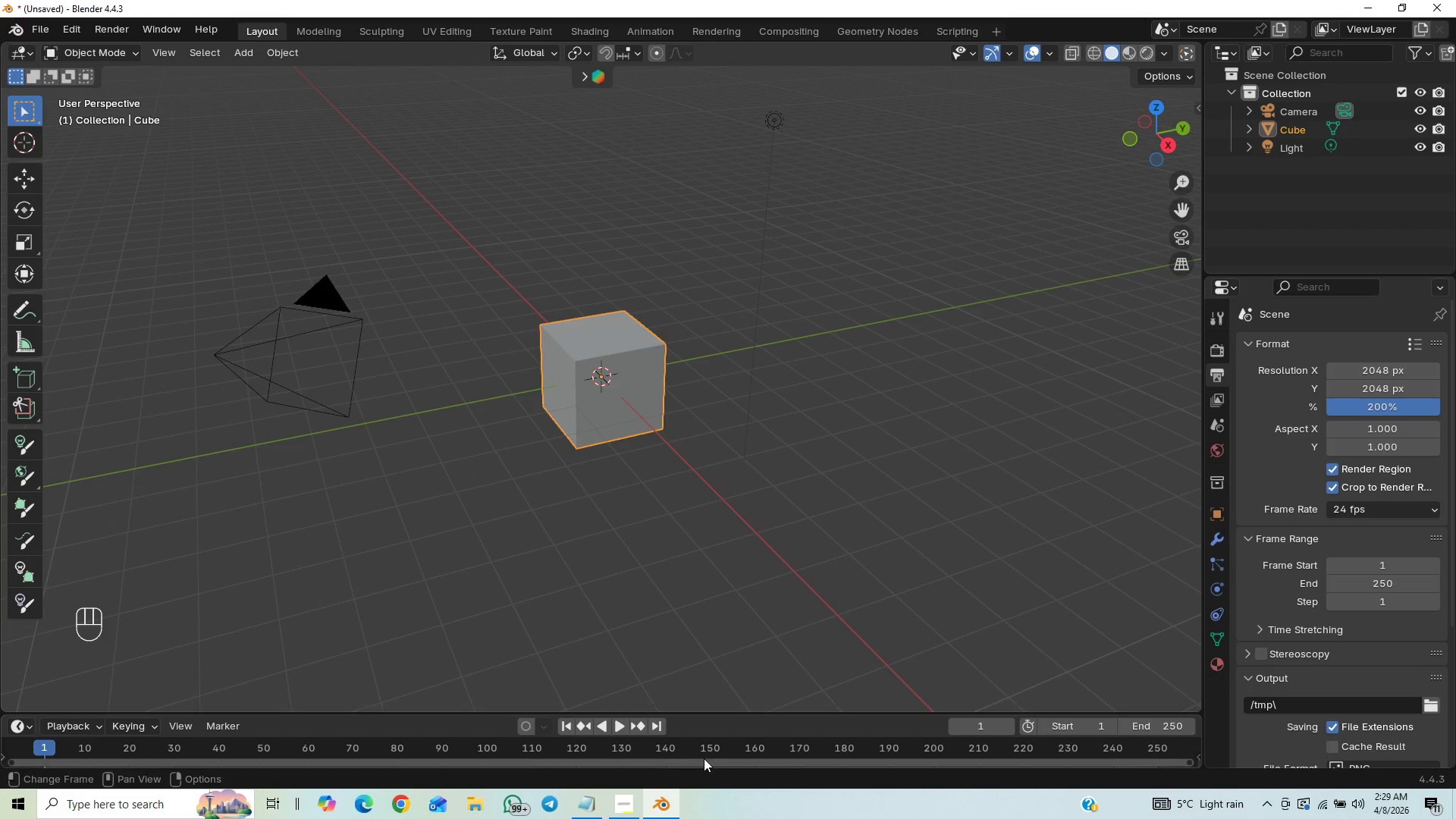 
left_click([615, 807])